 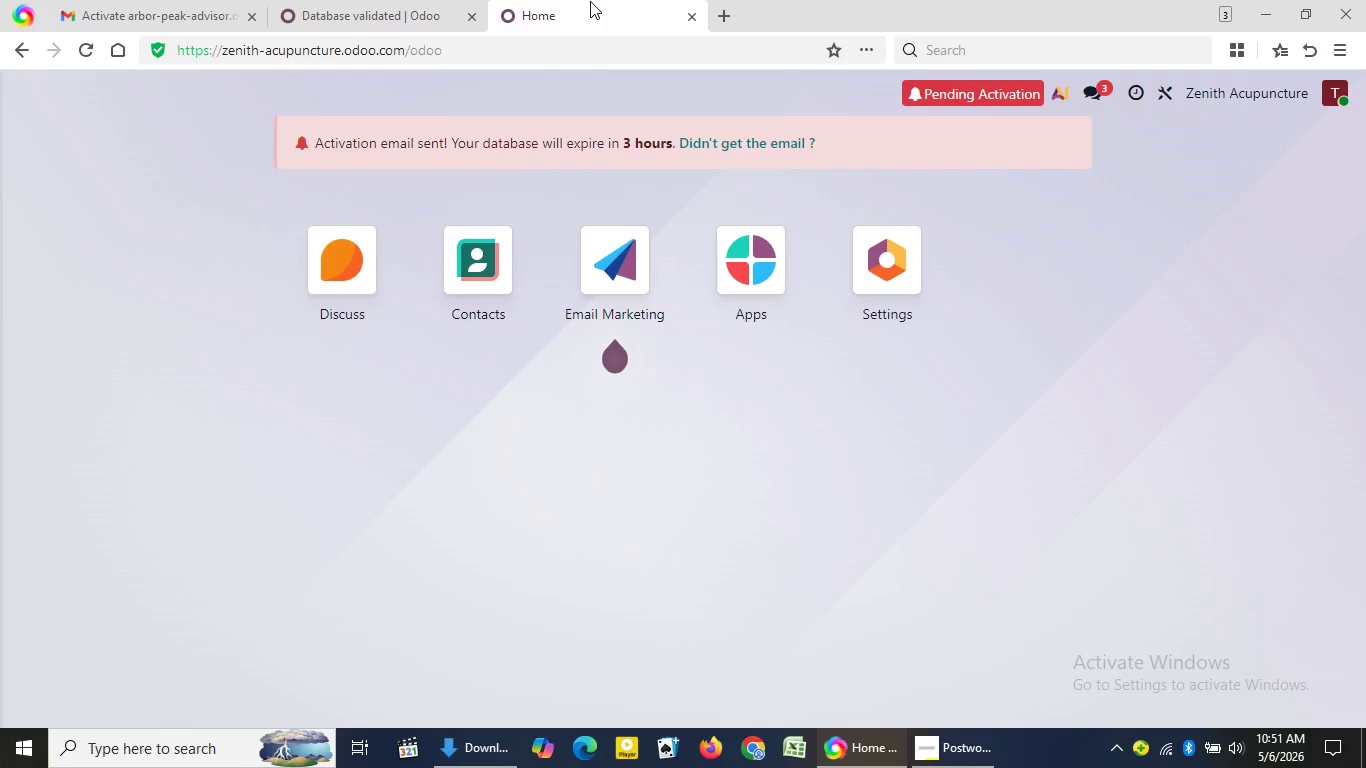 
left_click([94, 52])
 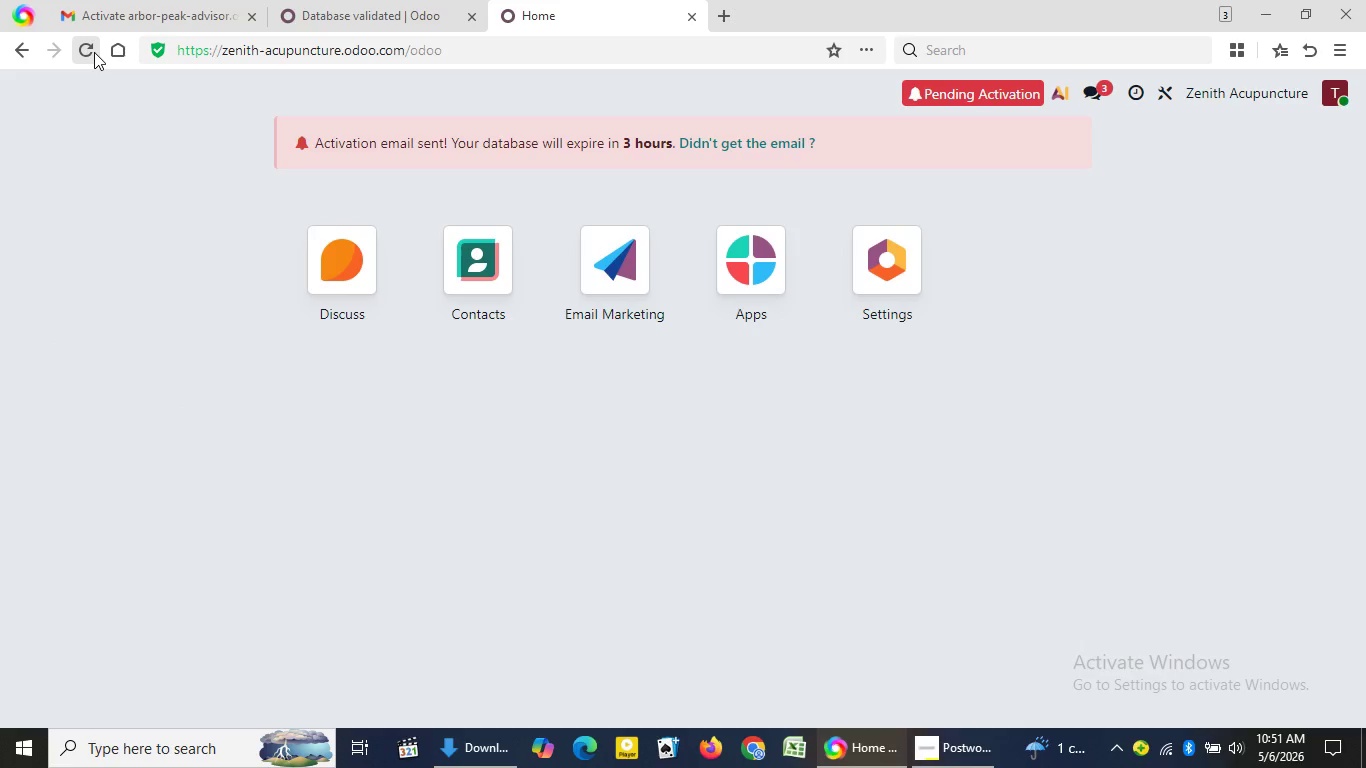 
wait(14.5)
 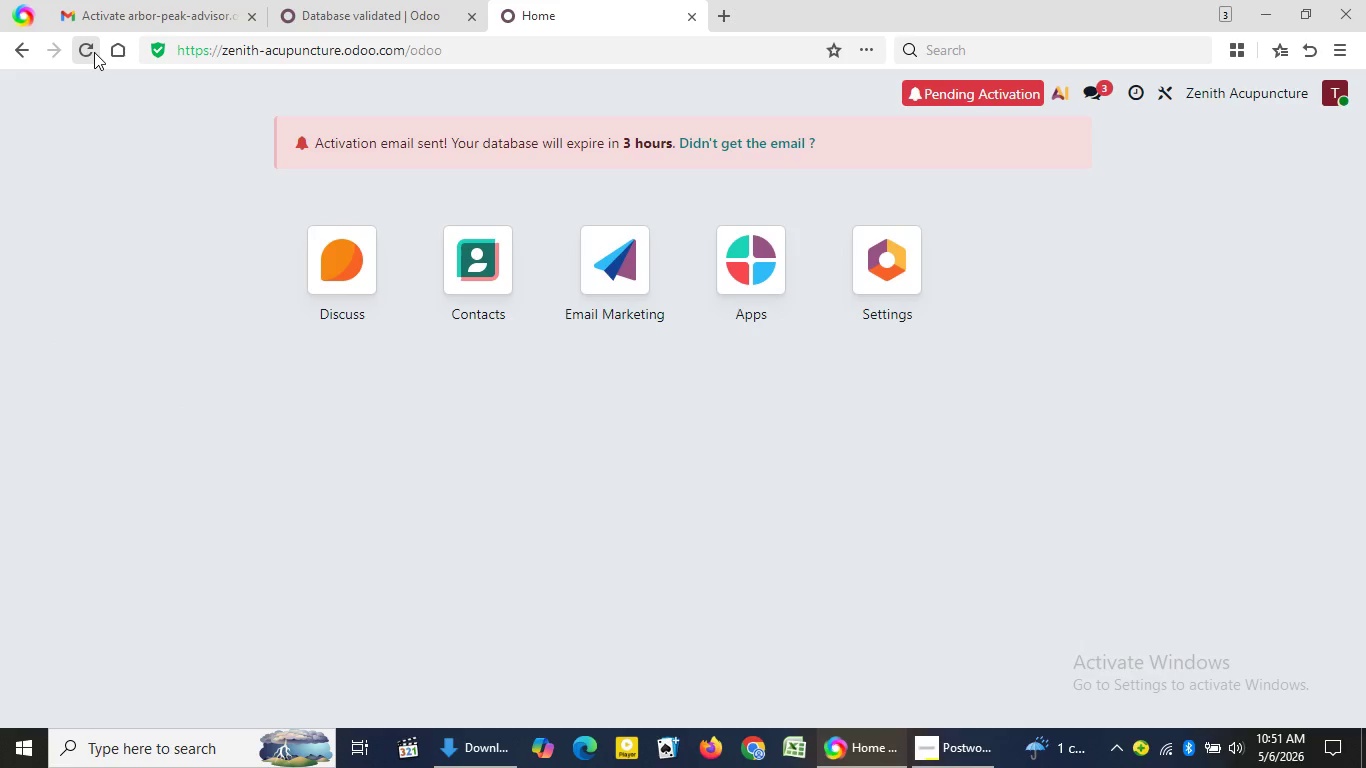 
left_click([192, 0])
 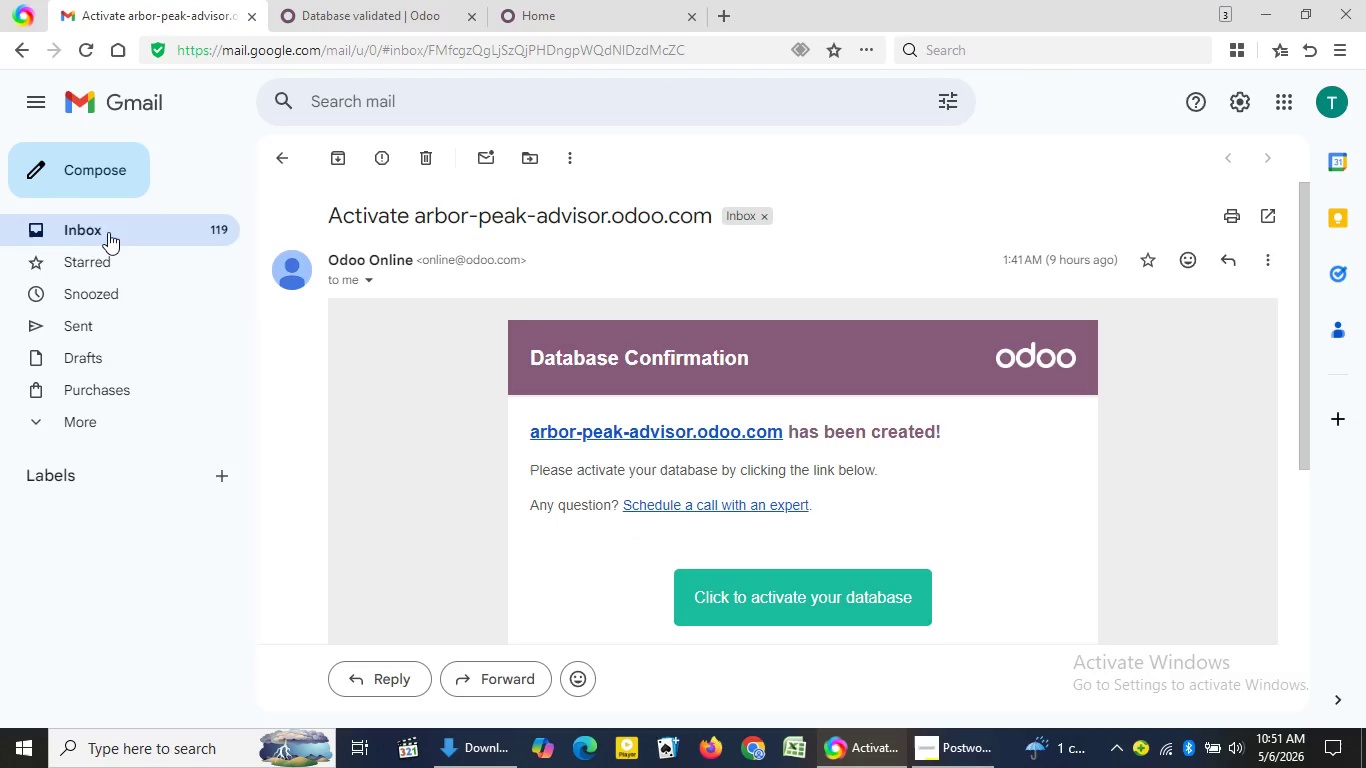 
left_click([110, 231])
 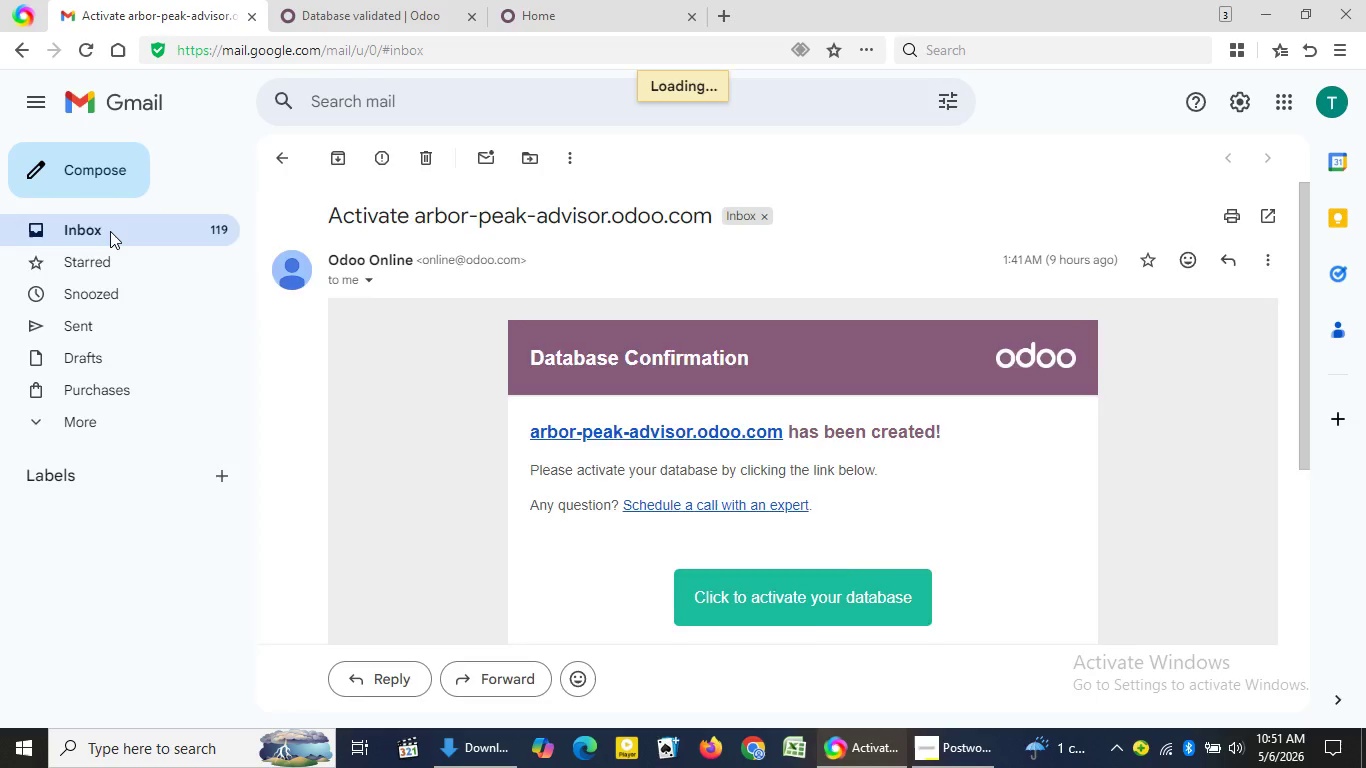 
wait(12.12)
 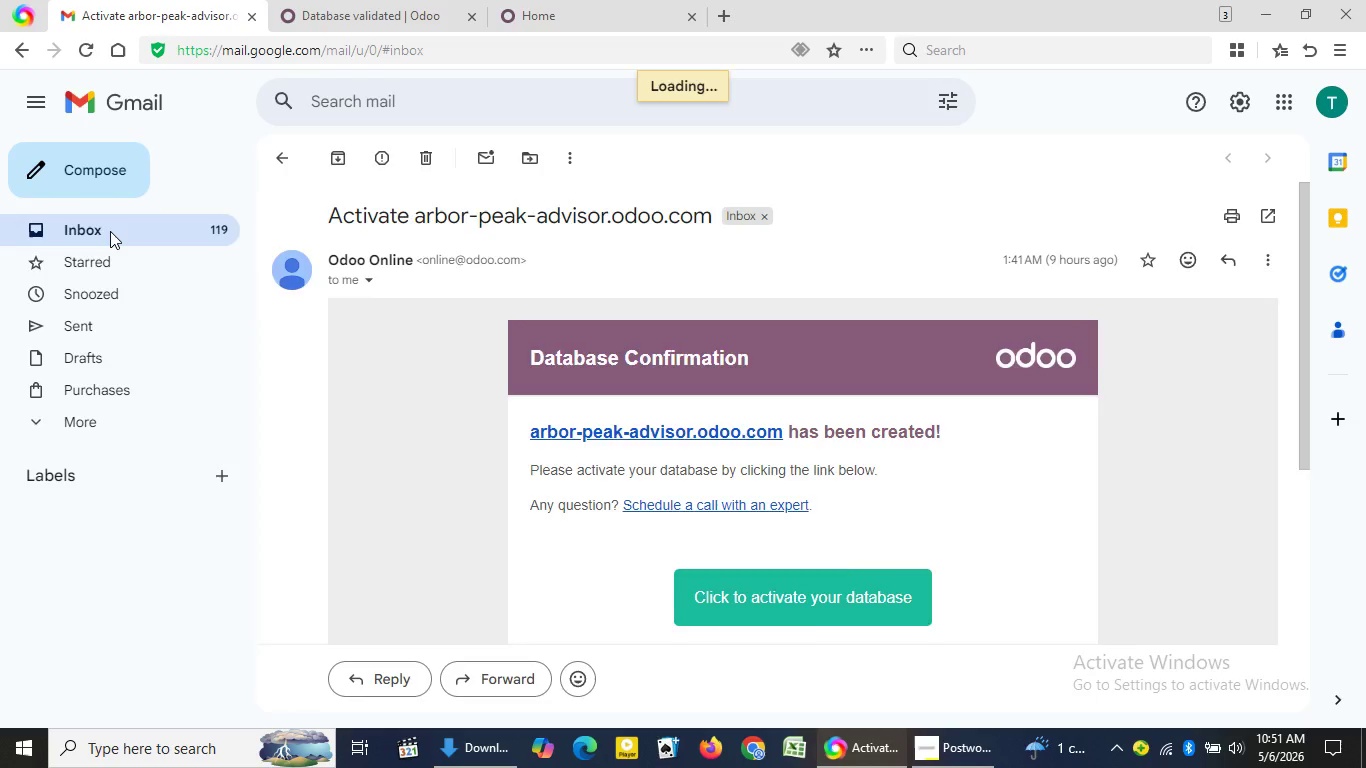 
left_click([620, 260])
 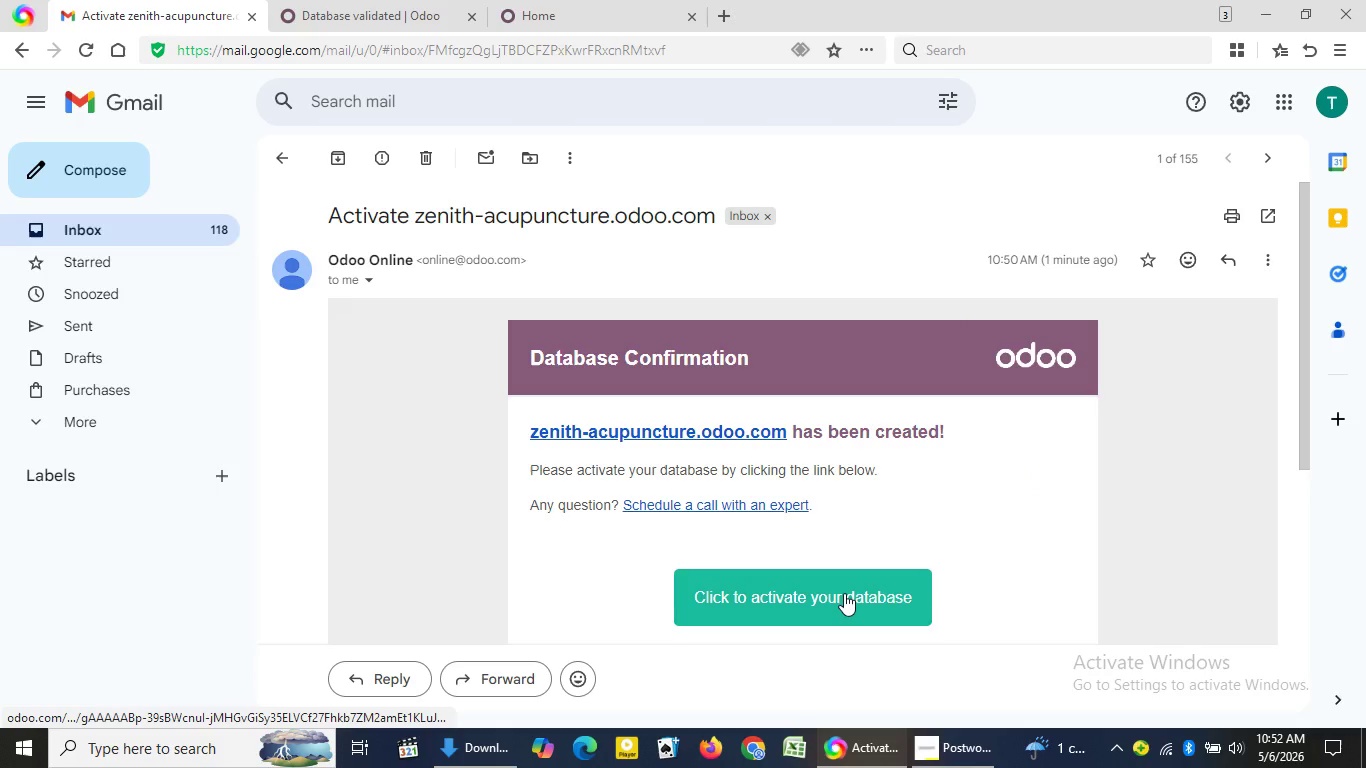 
wait(13.77)
 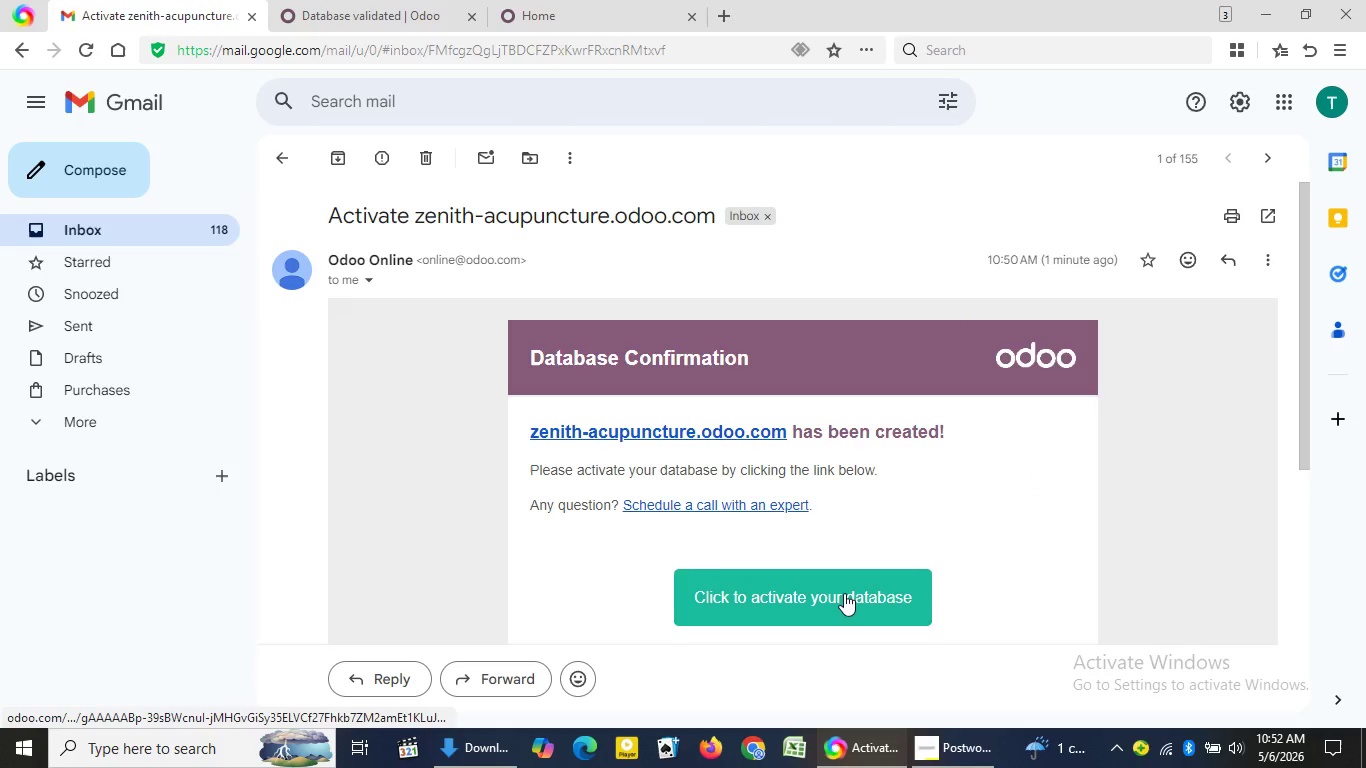 
left_click([844, 593])
 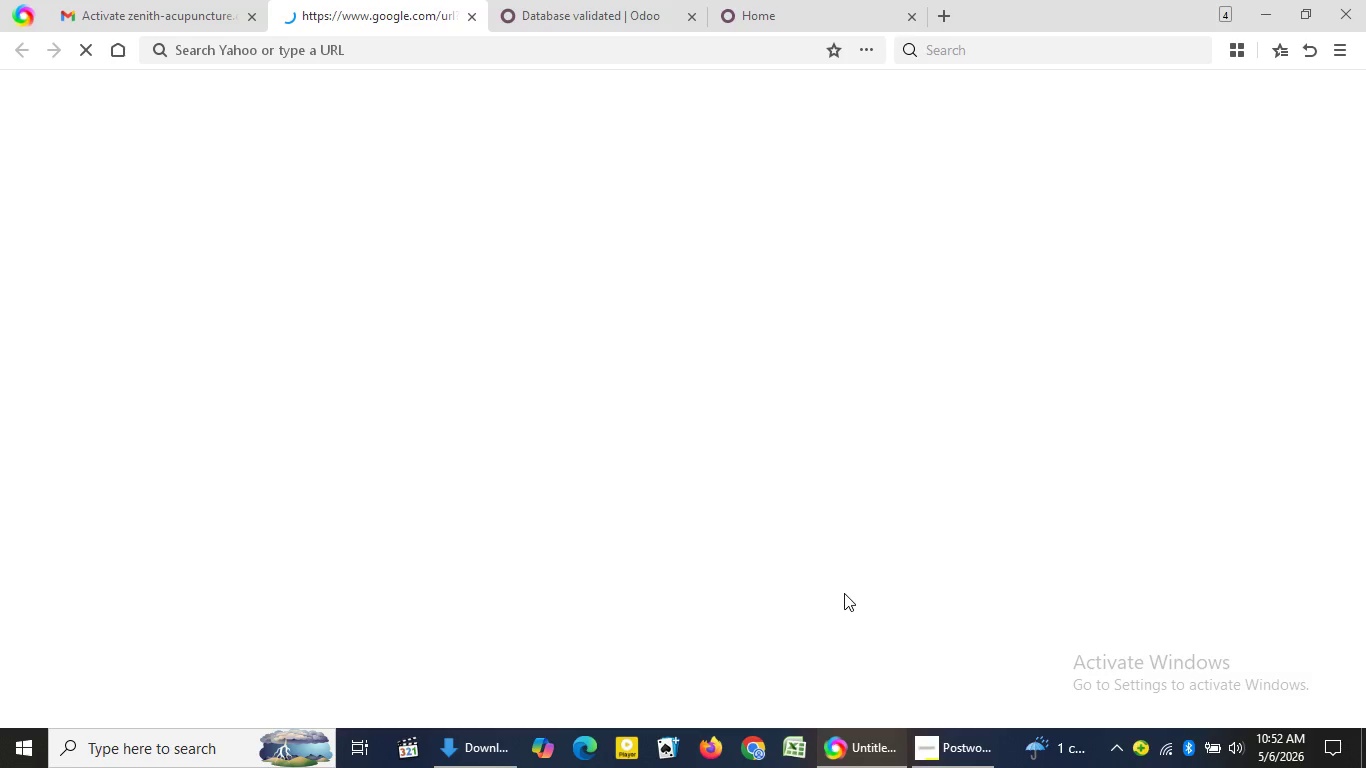 
wait(10.3)
 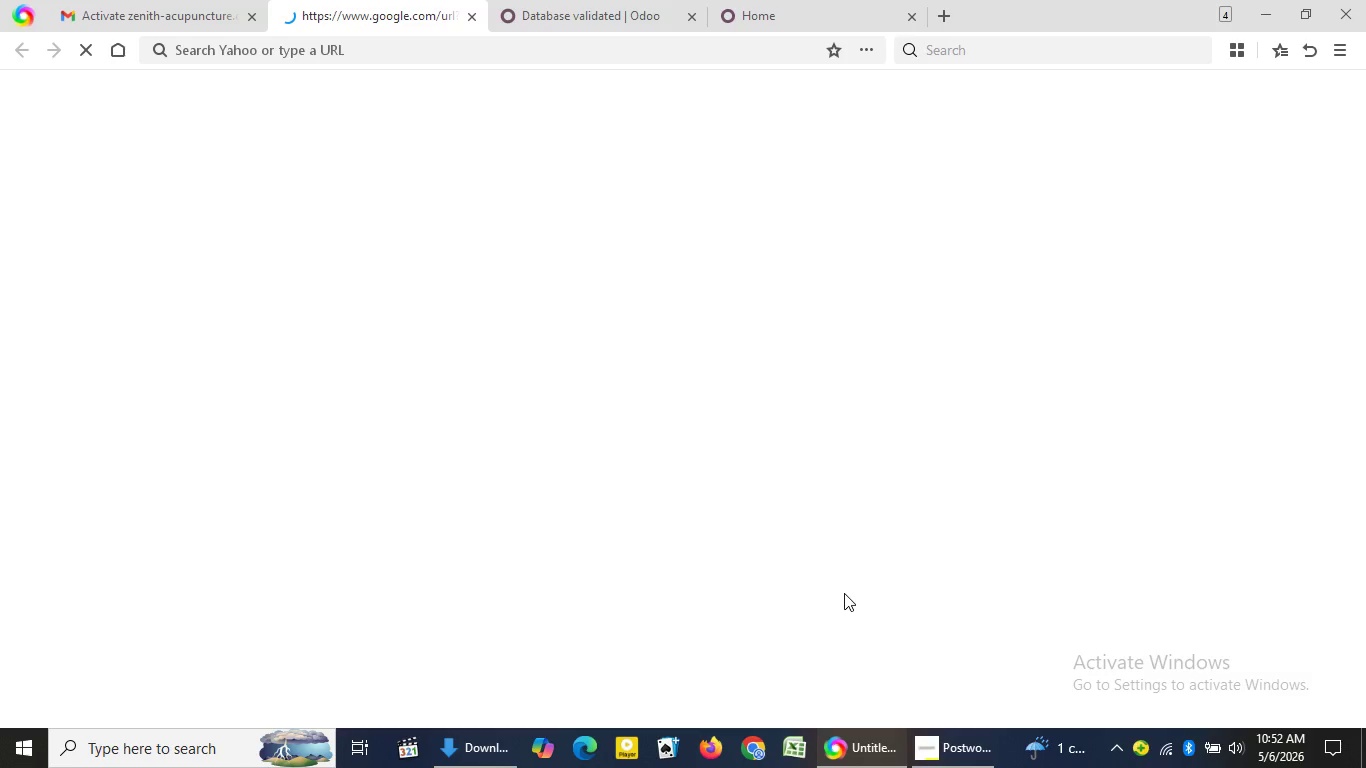 
left_click([426, 484])
 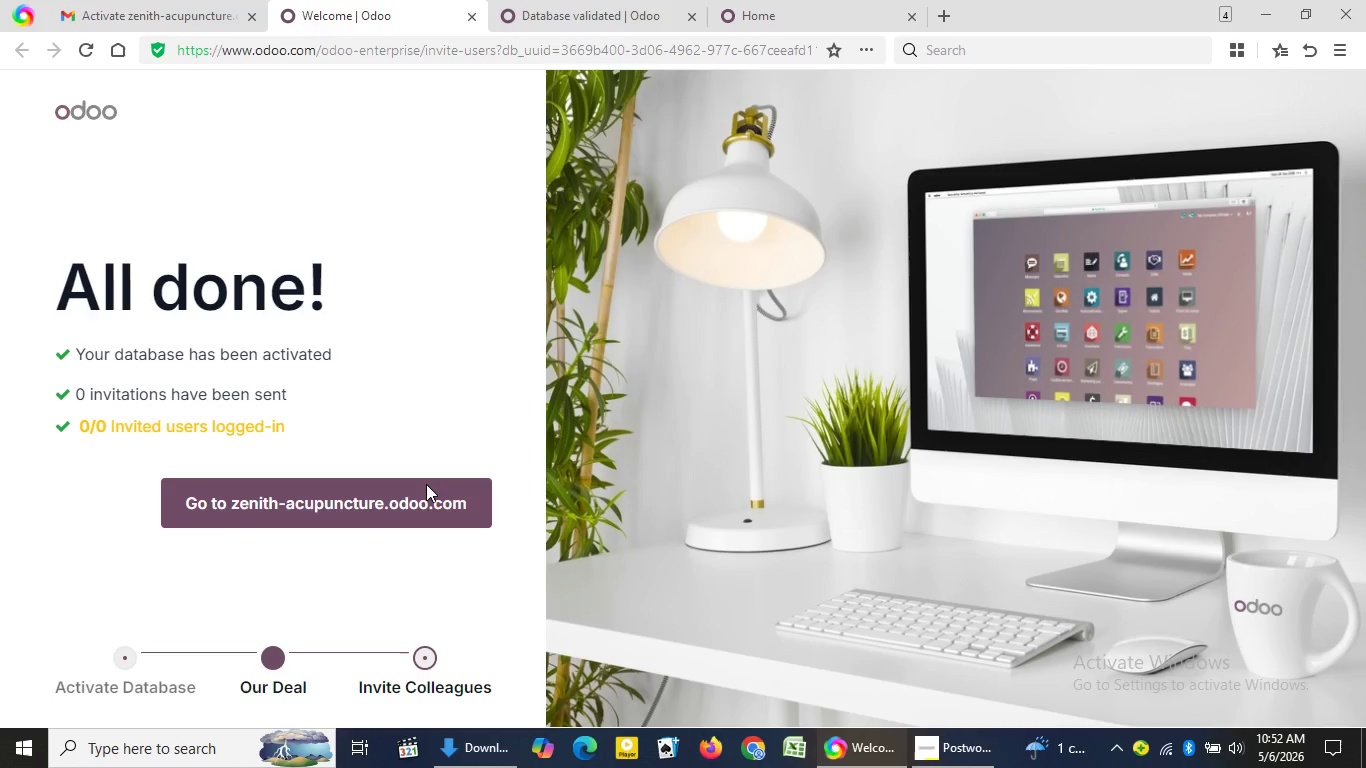 
wait(7.31)
 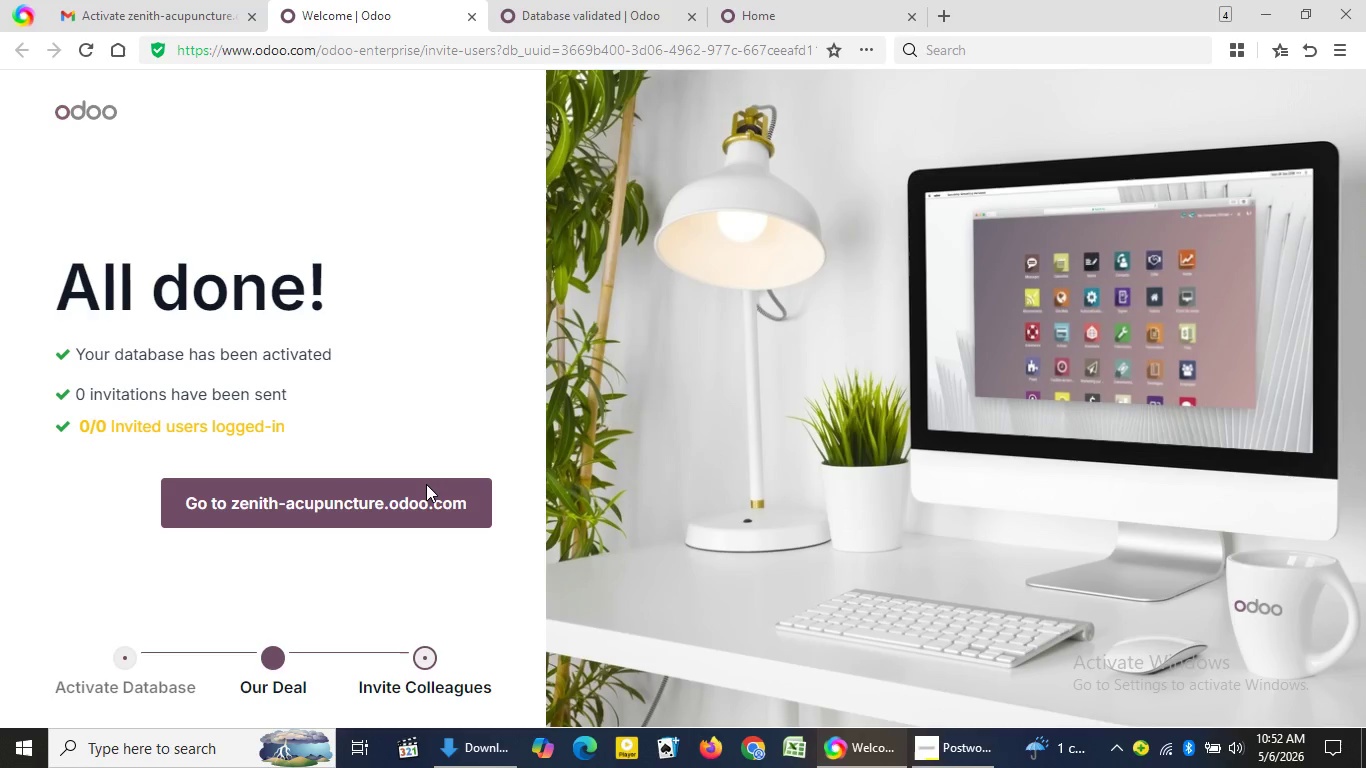 
left_click([413, 494])
 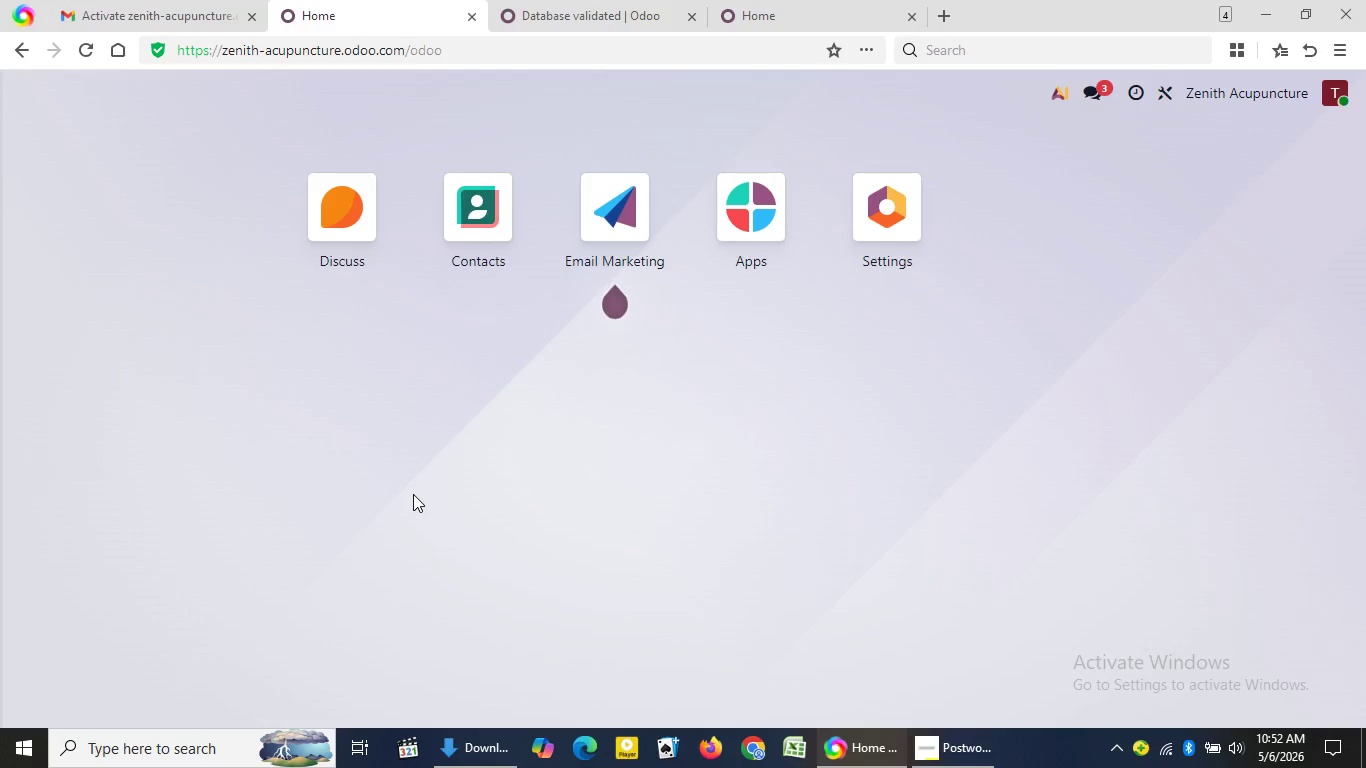 
wait(6.84)
 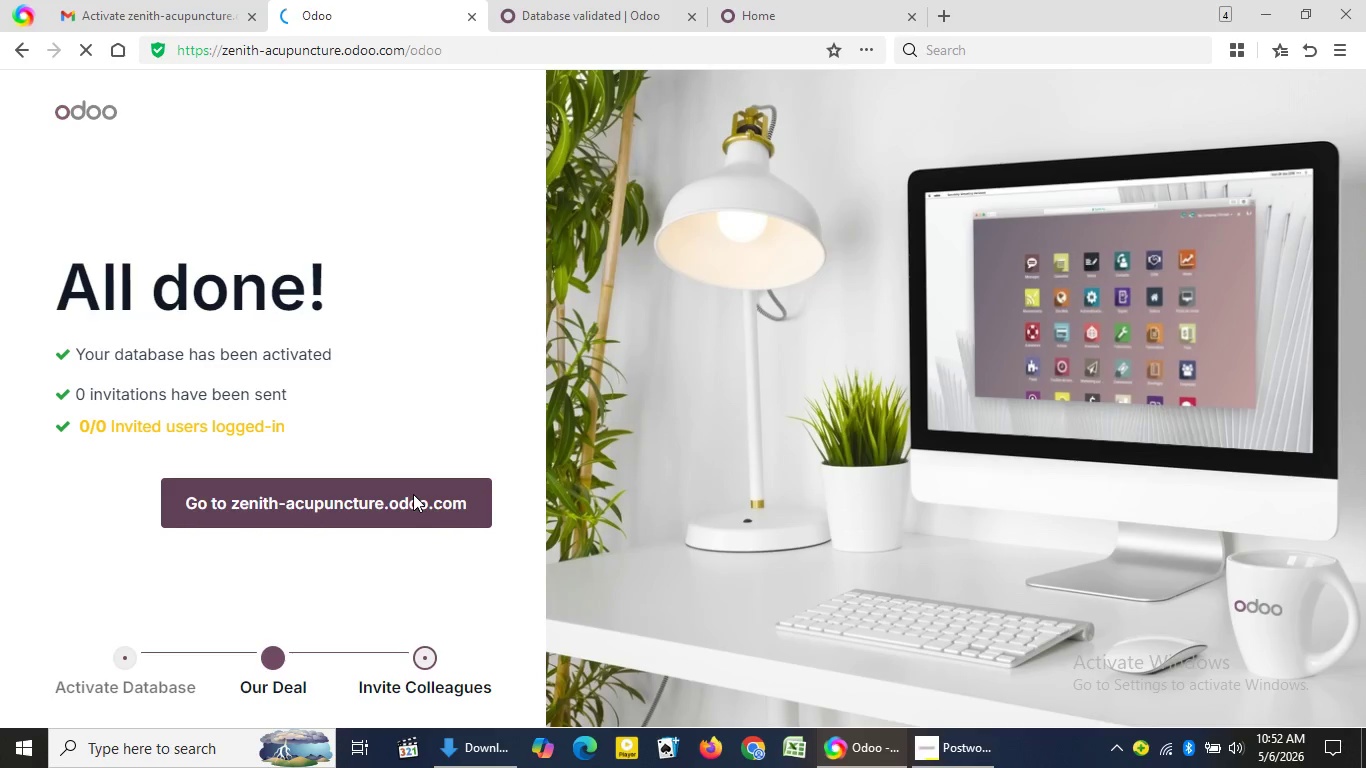 
left_click([687, 18])
 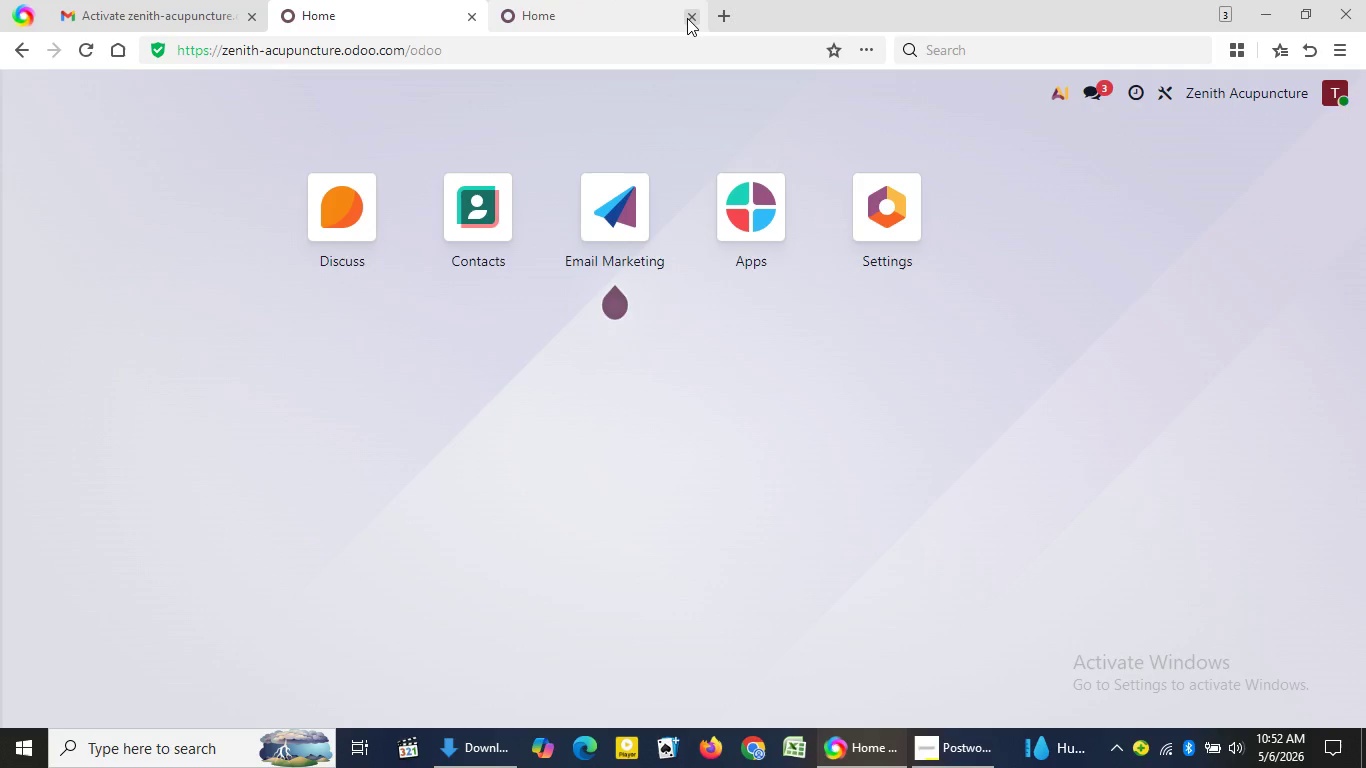 
left_click([687, 18])
 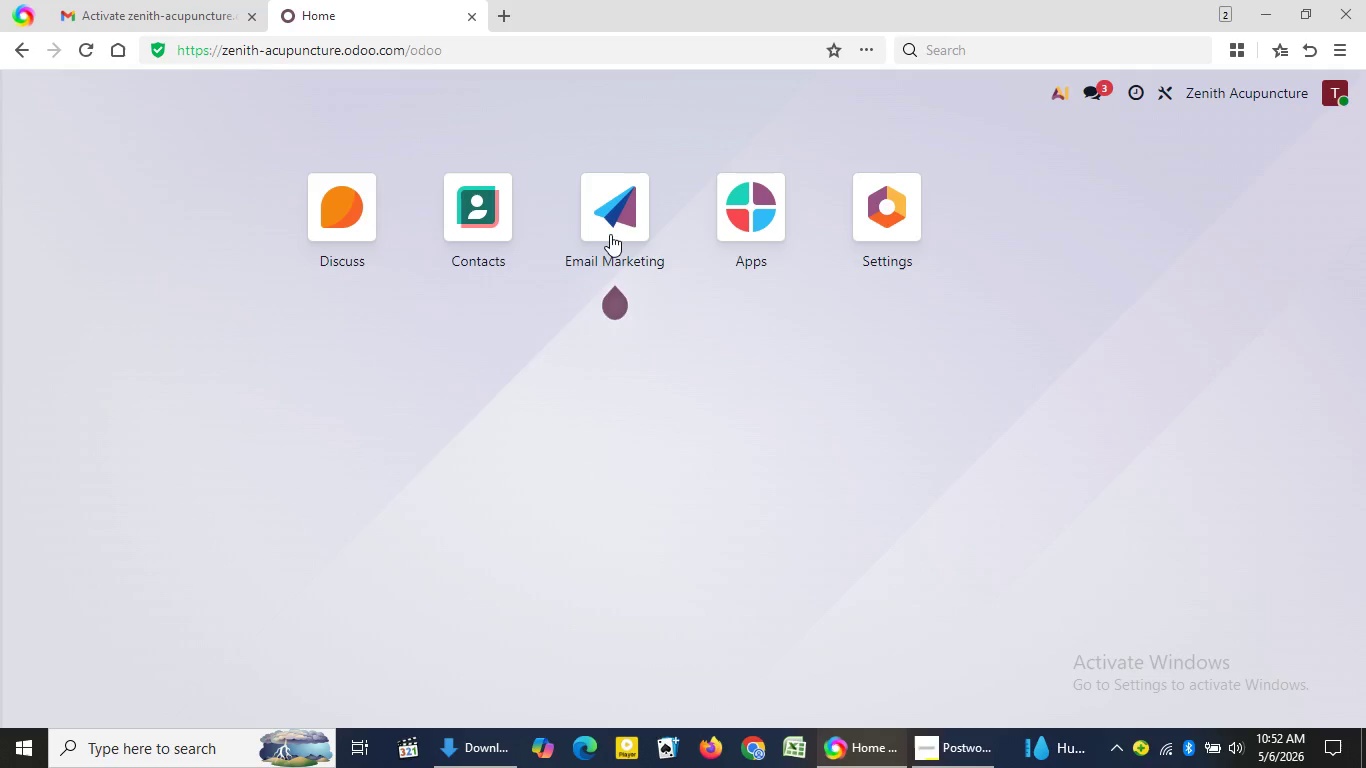 
left_click([610, 234])
 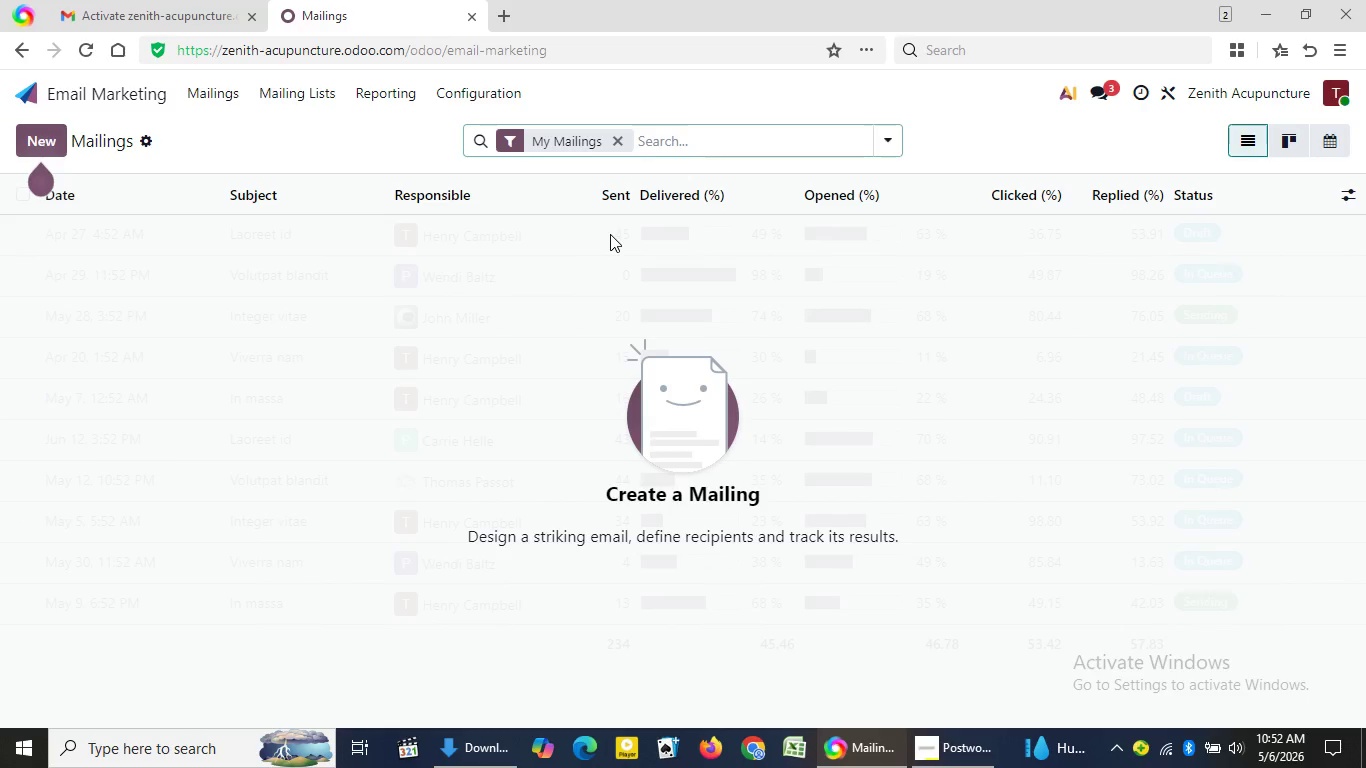 
wait(18.06)
 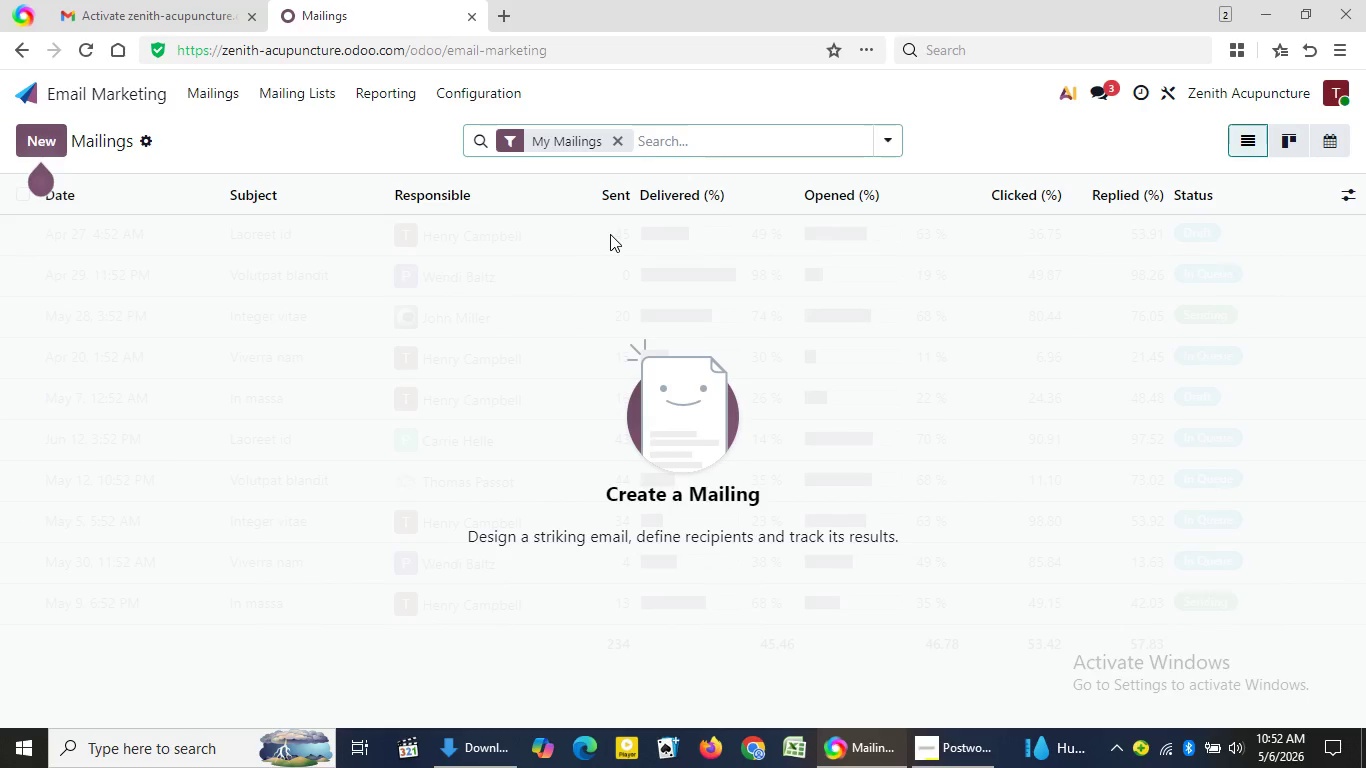 
left_click([52, 146])
 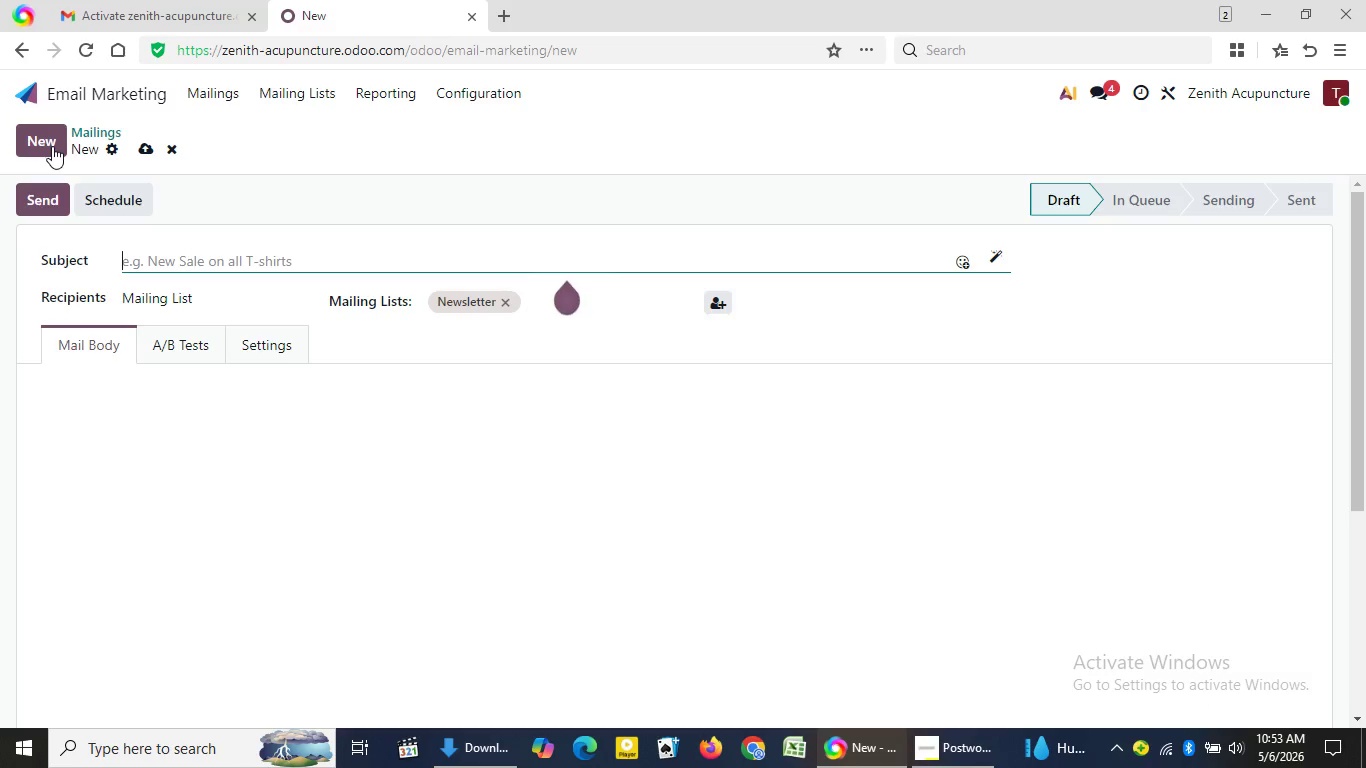 
wait(6.72)
 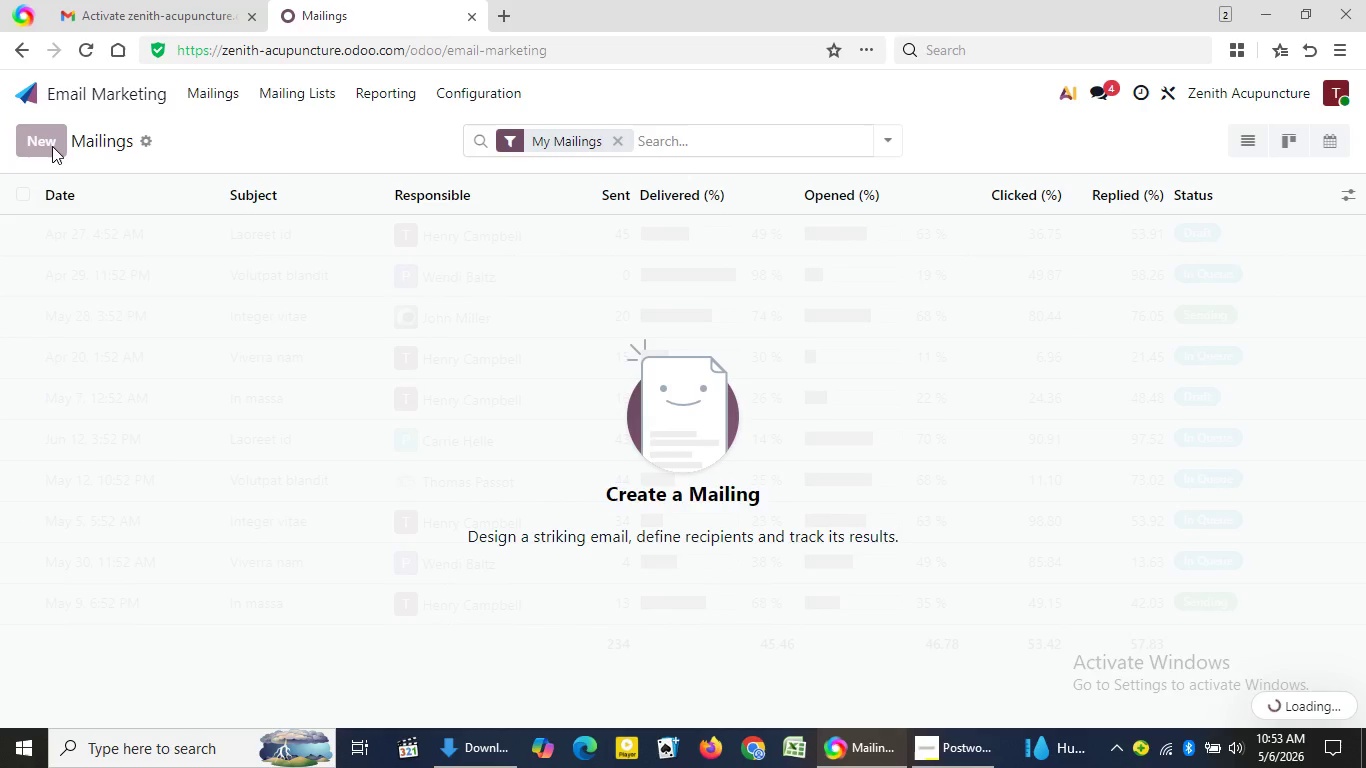 
type(A gent)
 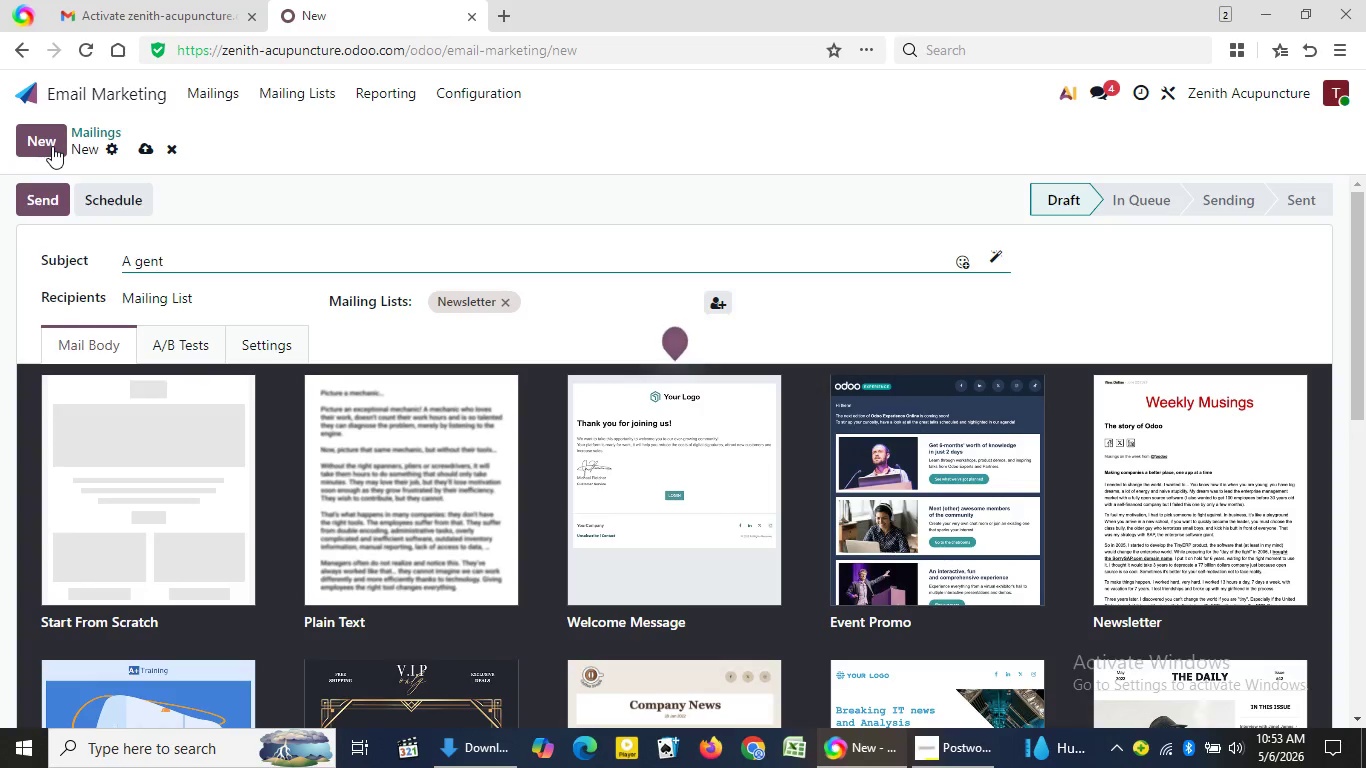 
type(le seasonal reset for)
 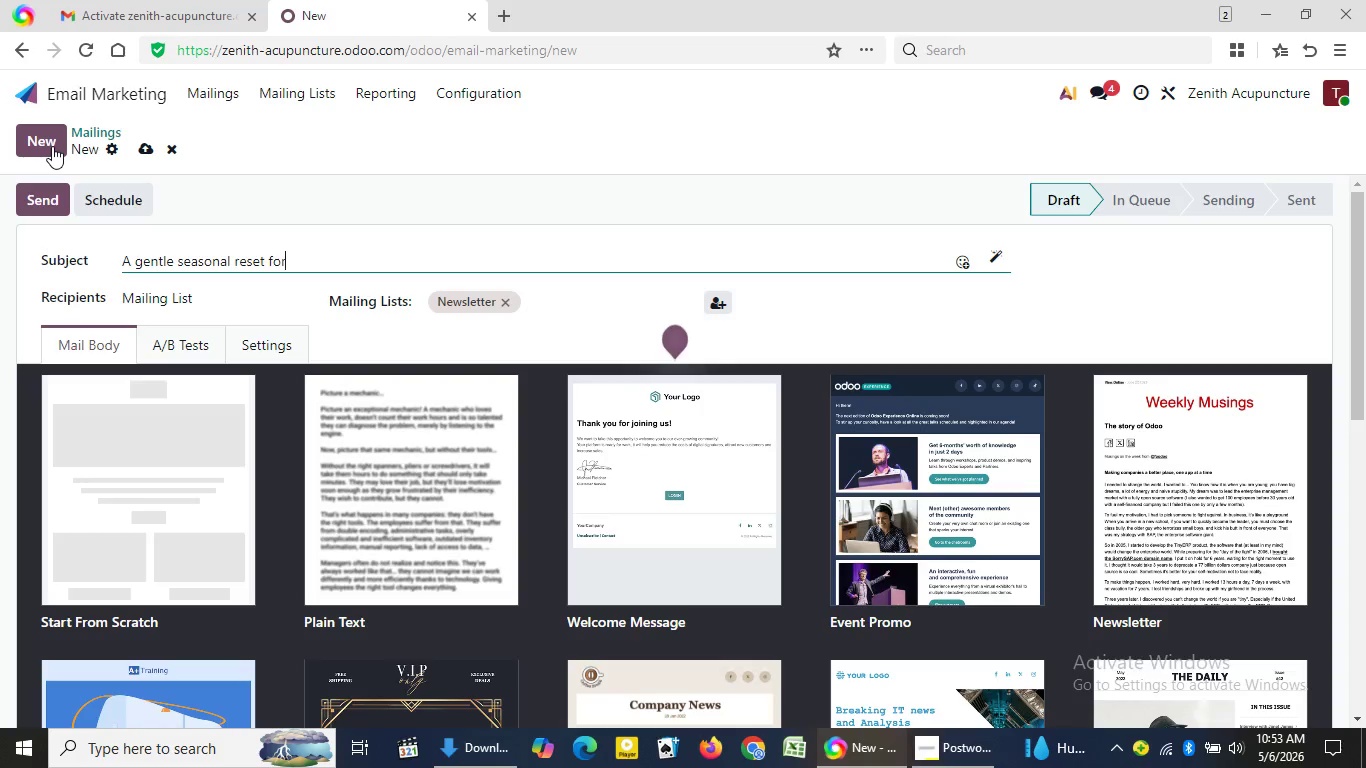 
type( your body)
 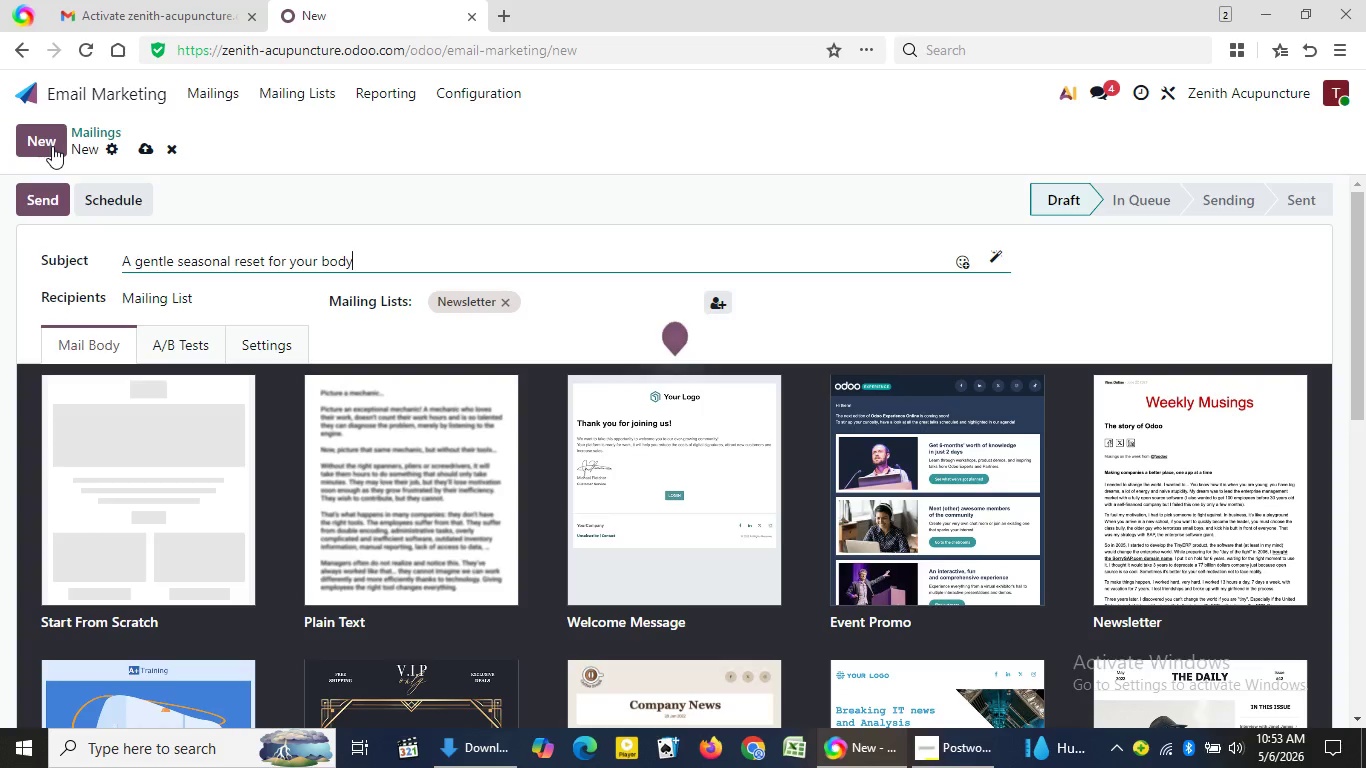 
wait(7.66)
 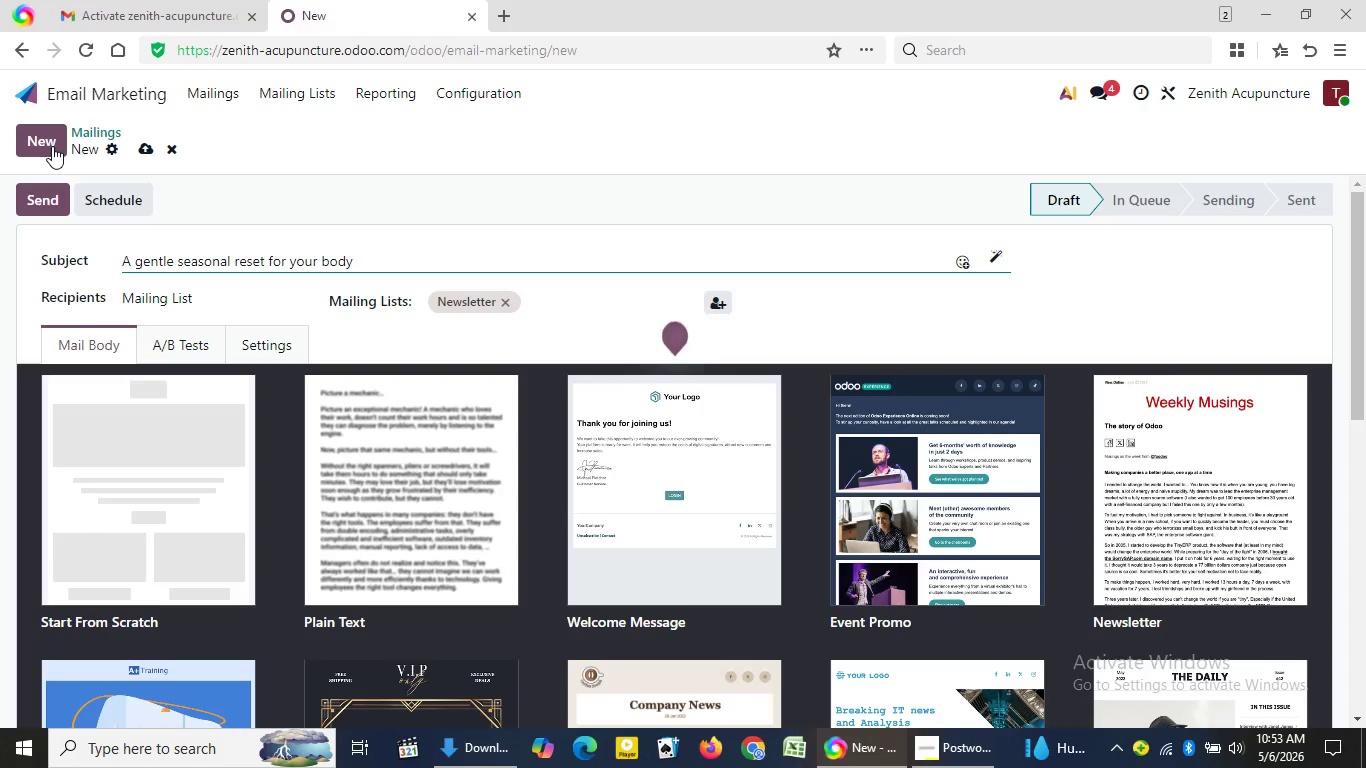 
left_click_drag(start_coordinate=[1358, 223], to_coordinate=[1363, 419])
 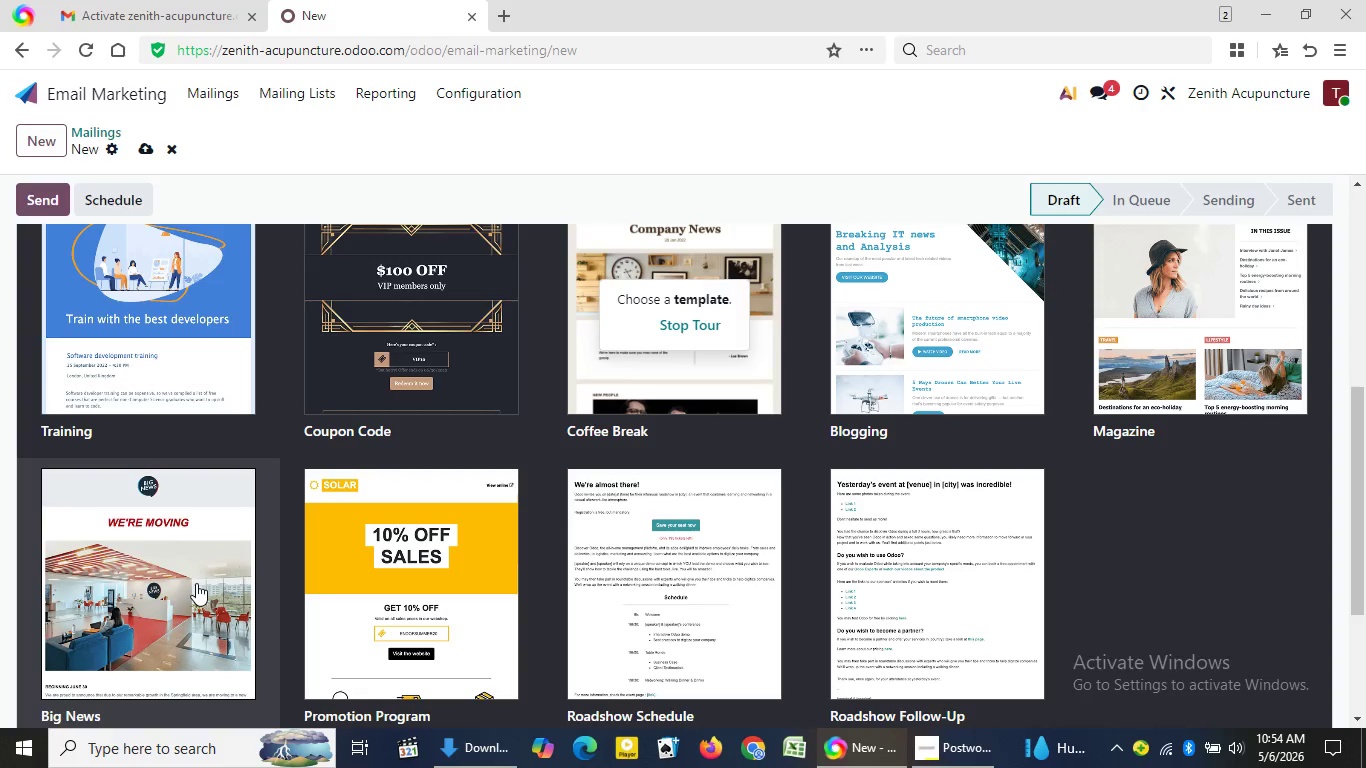 
wait(38.41)
 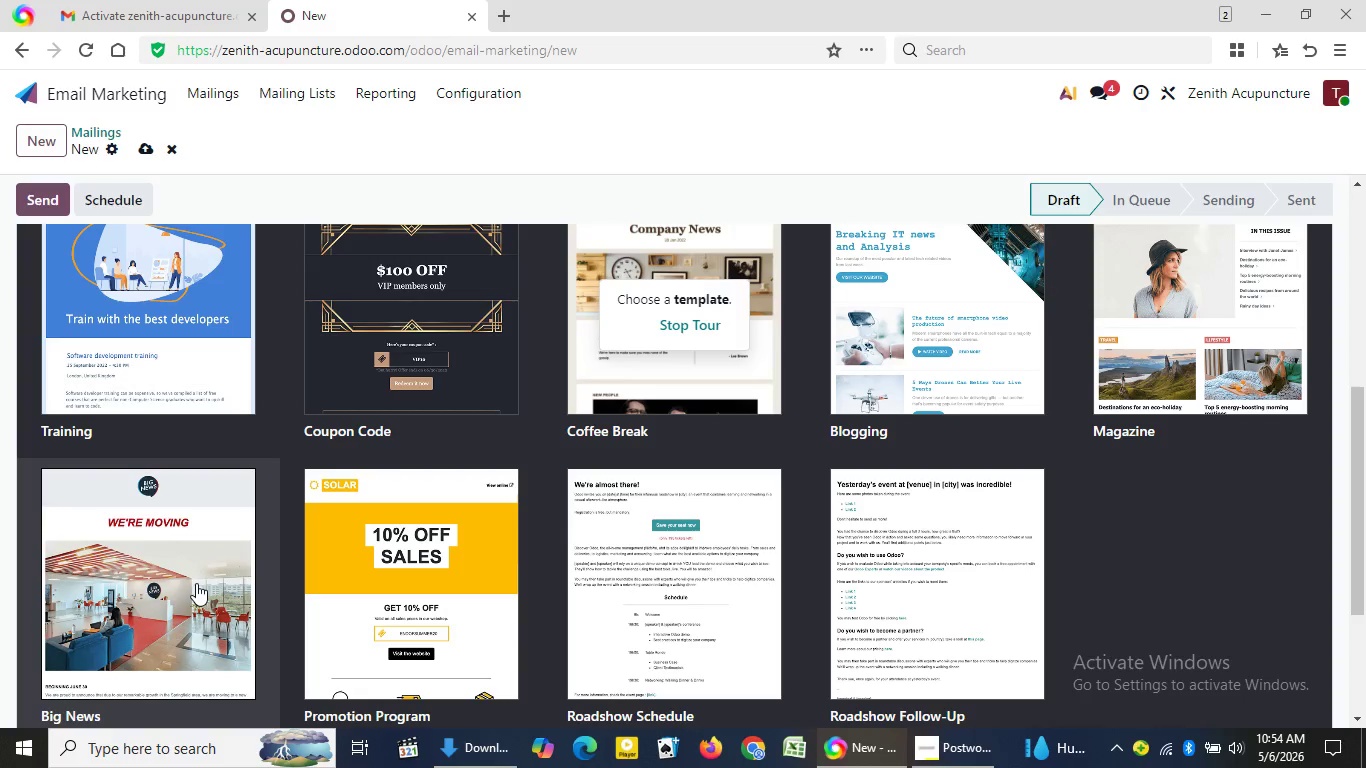 
left_click([137, 551])
 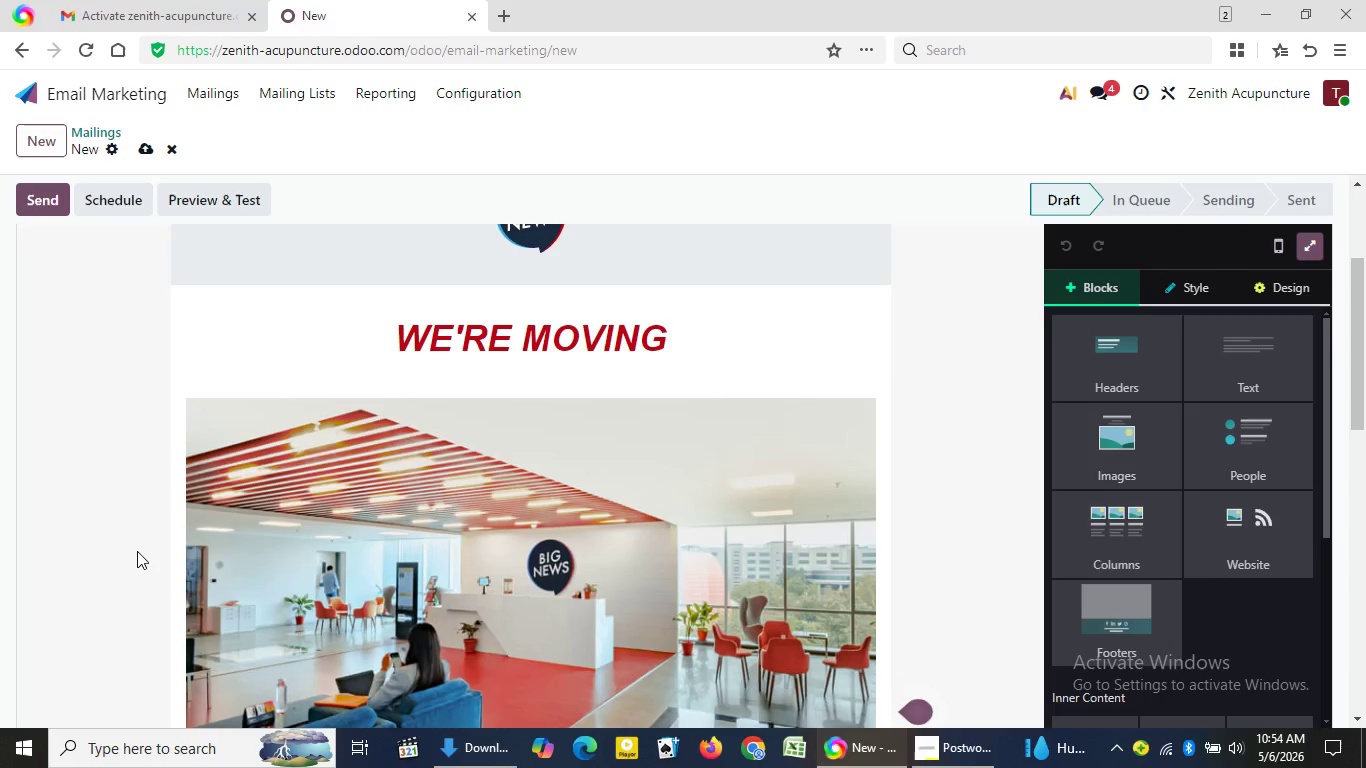 
wait(10.64)
 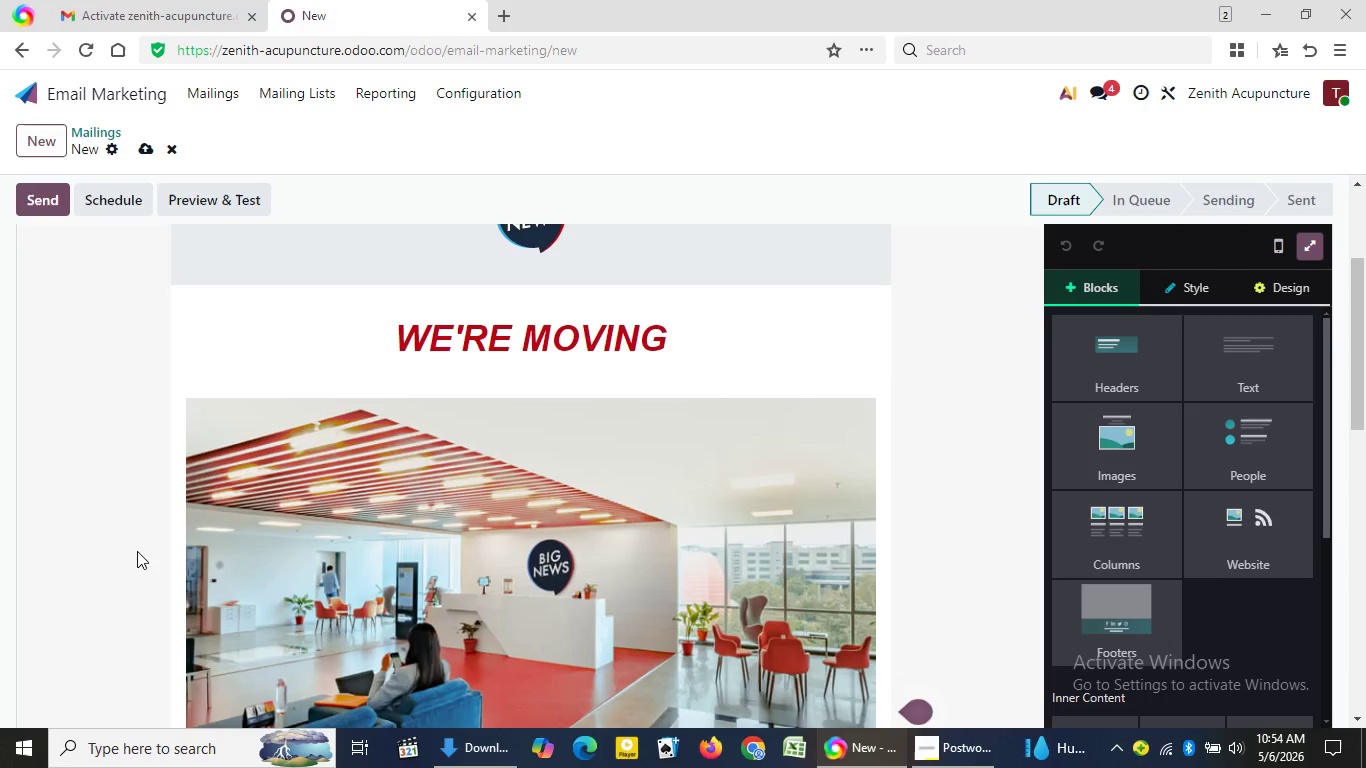 
left_click([247, 271])
 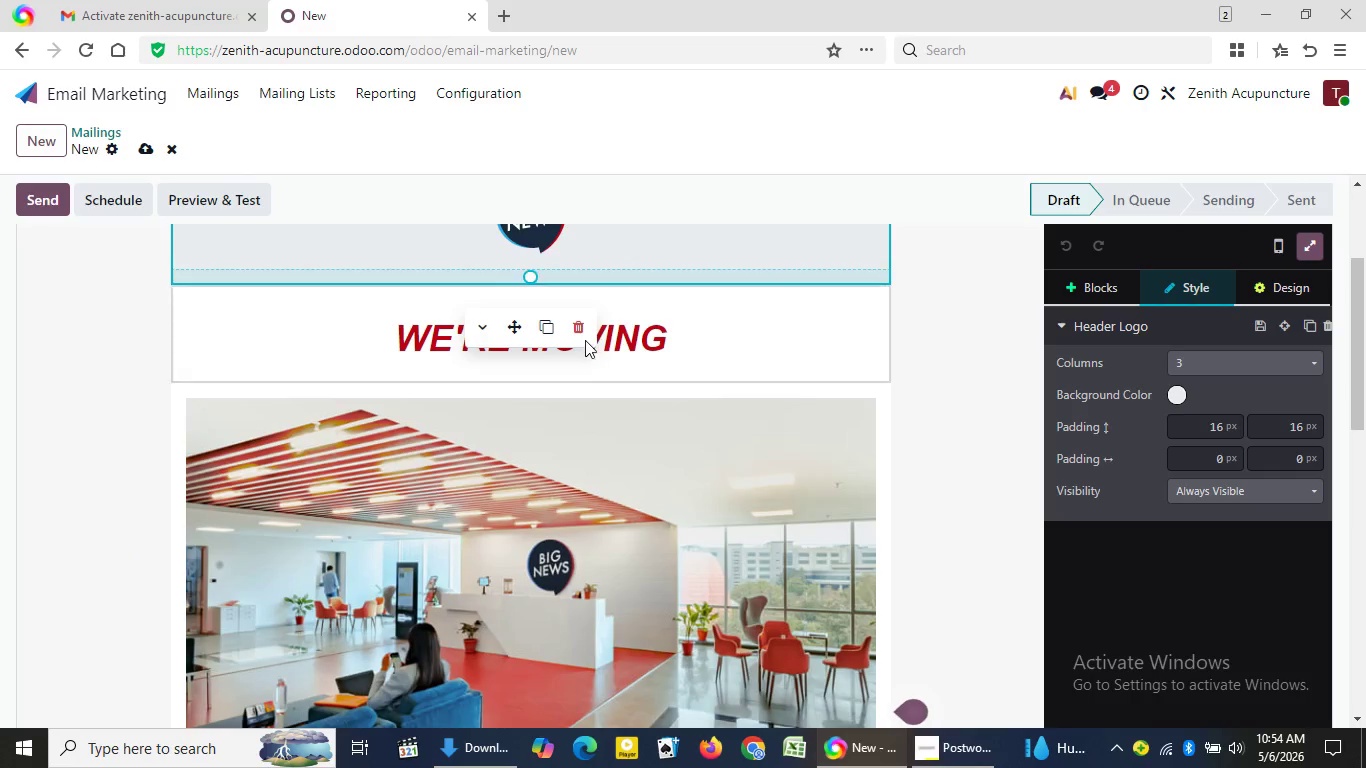 
left_click([583, 334])
 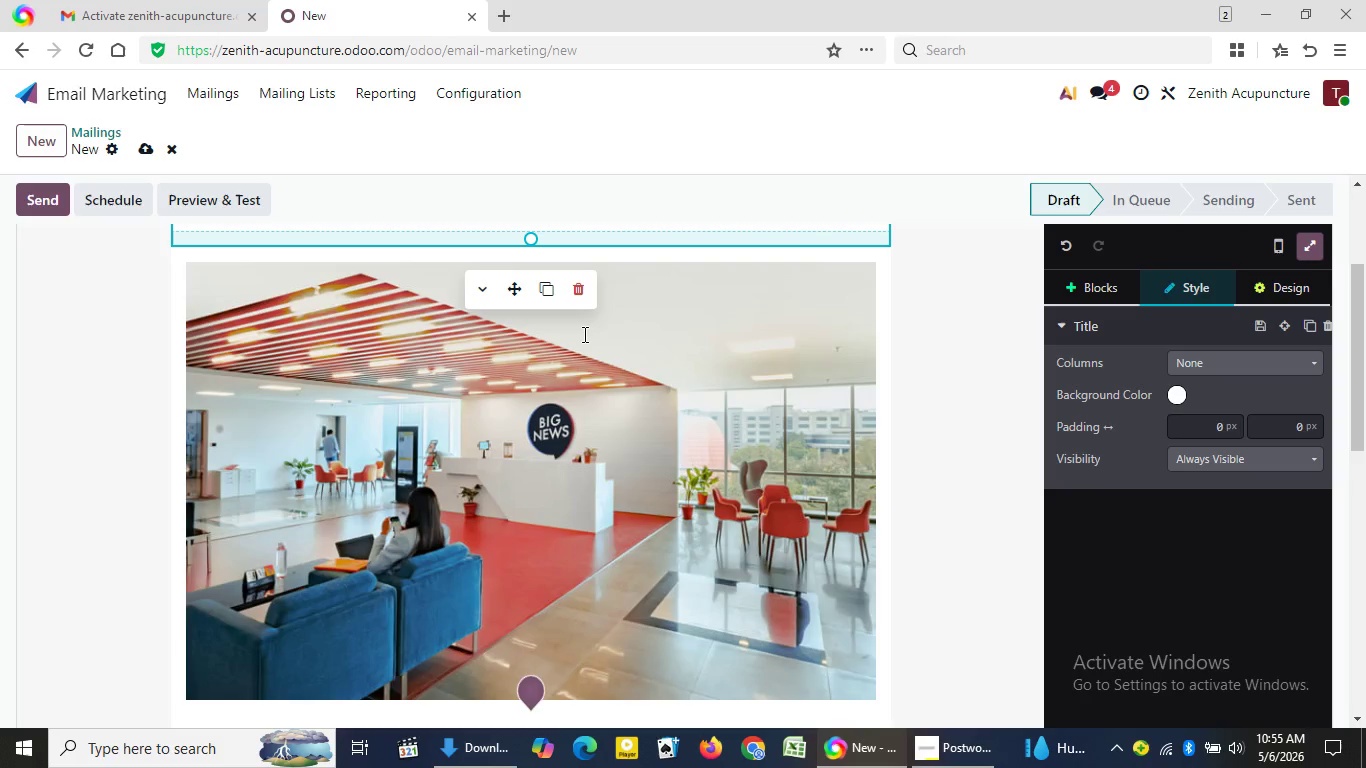 
wait(25.64)
 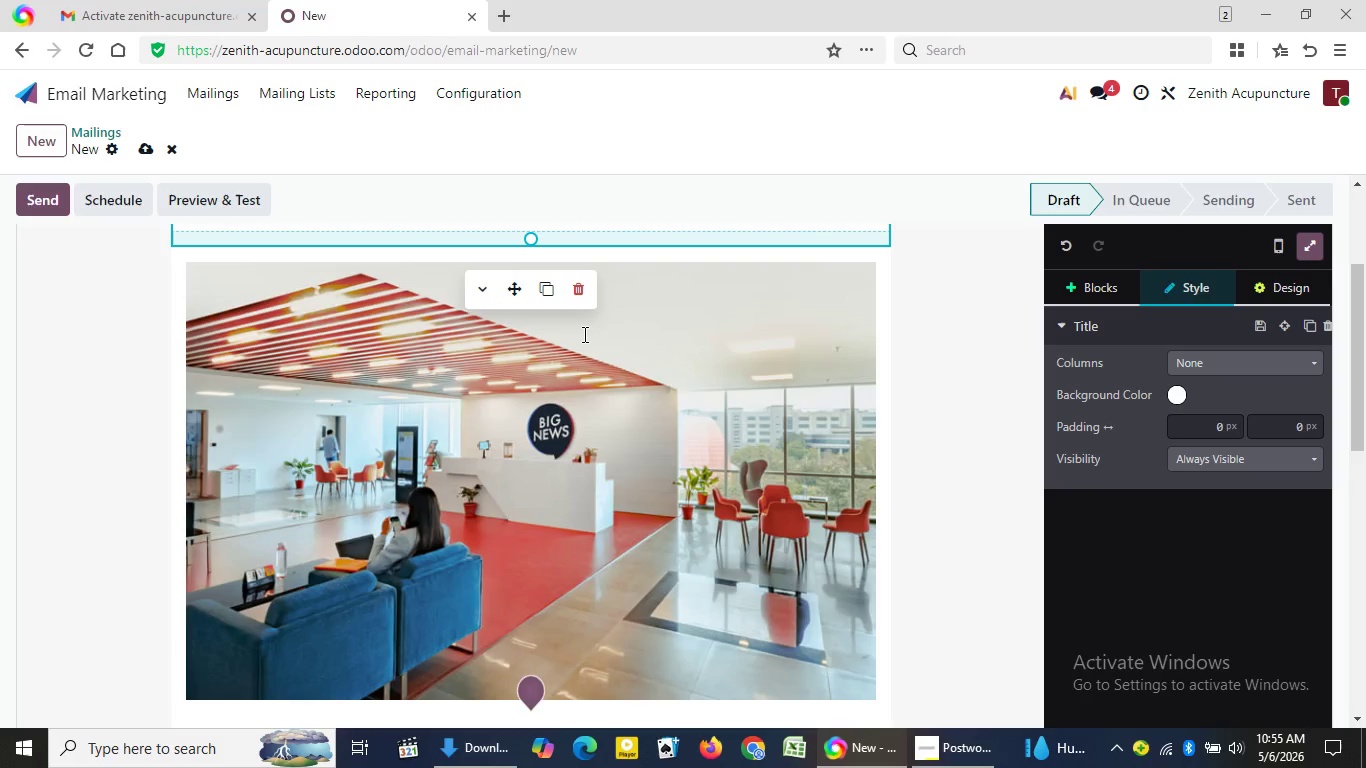 
left_click_drag(start_coordinate=[1358, 280], to_coordinate=[1357, 209])
 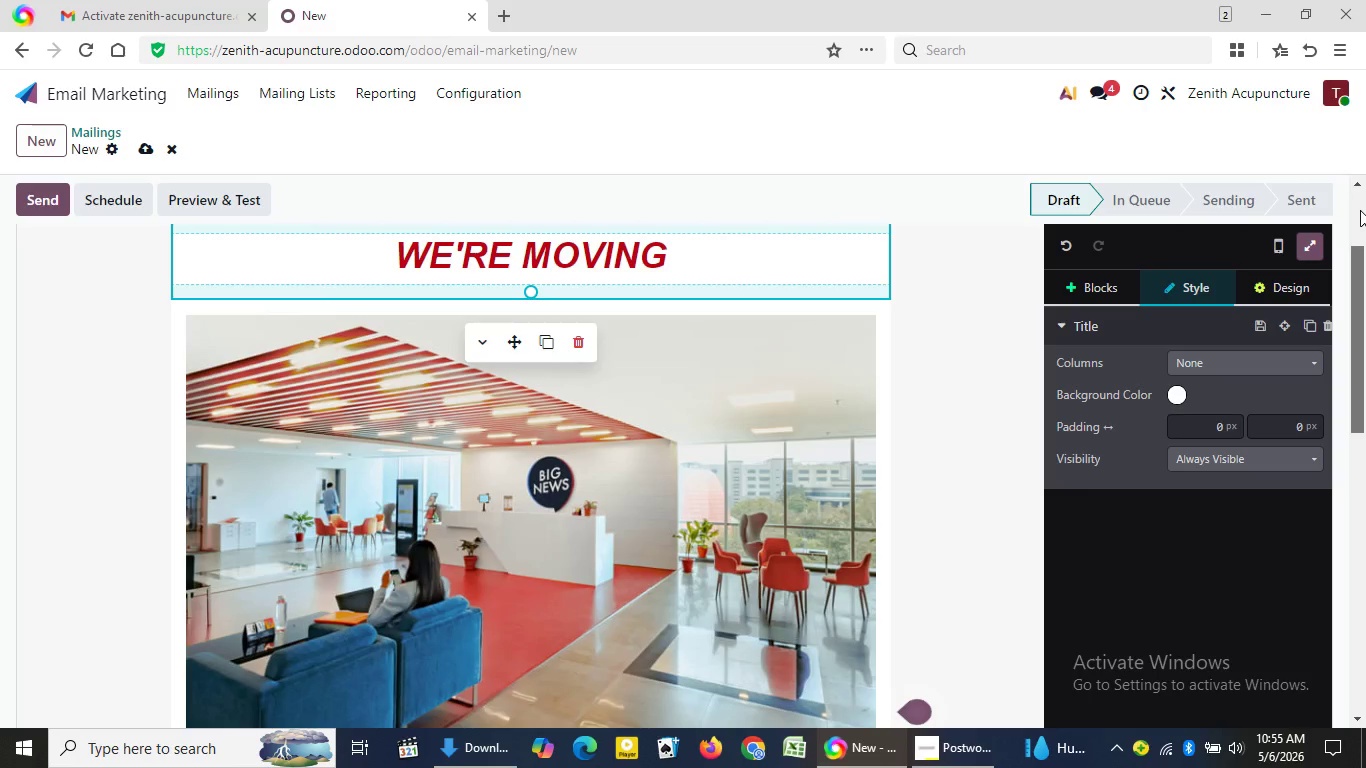 
left_click([1360, 210])
 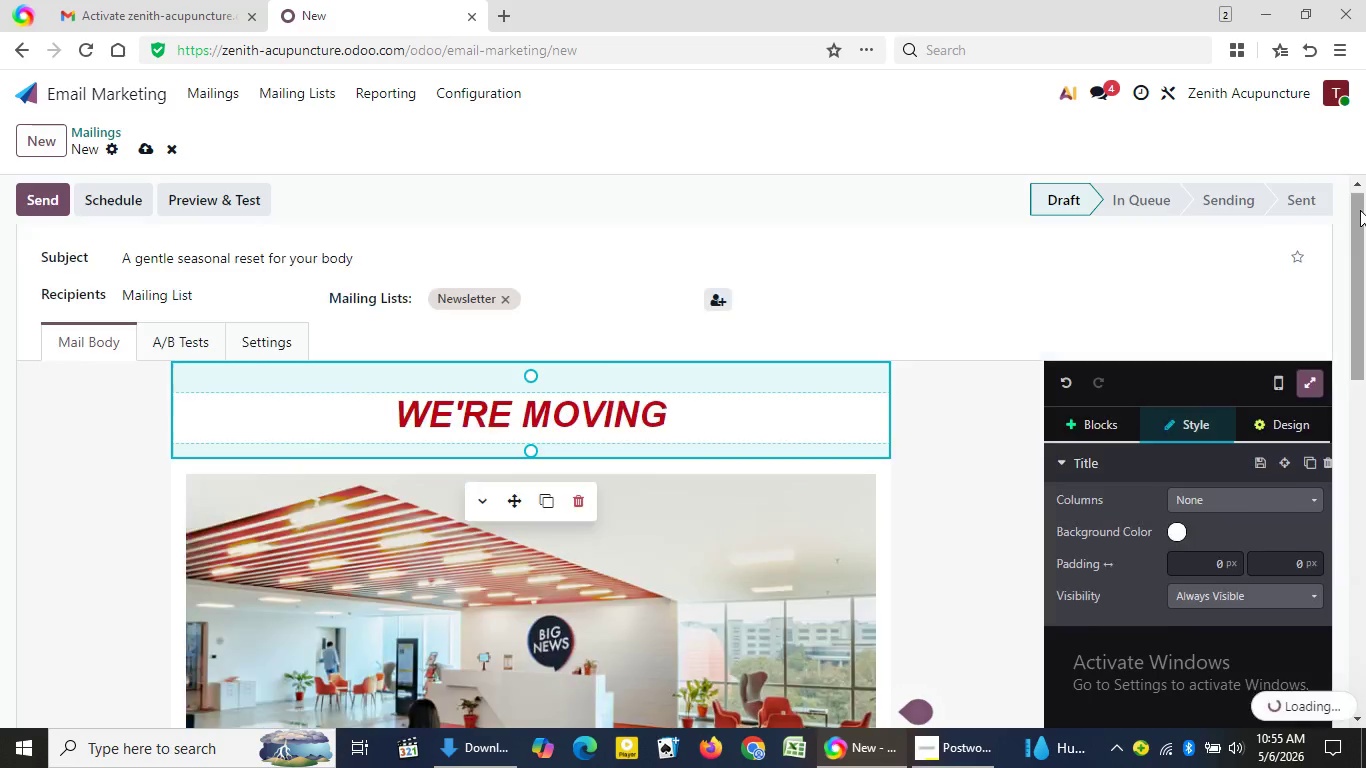 
left_click_drag(start_coordinate=[1360, 210], to_coordinate=[1354, 400])
 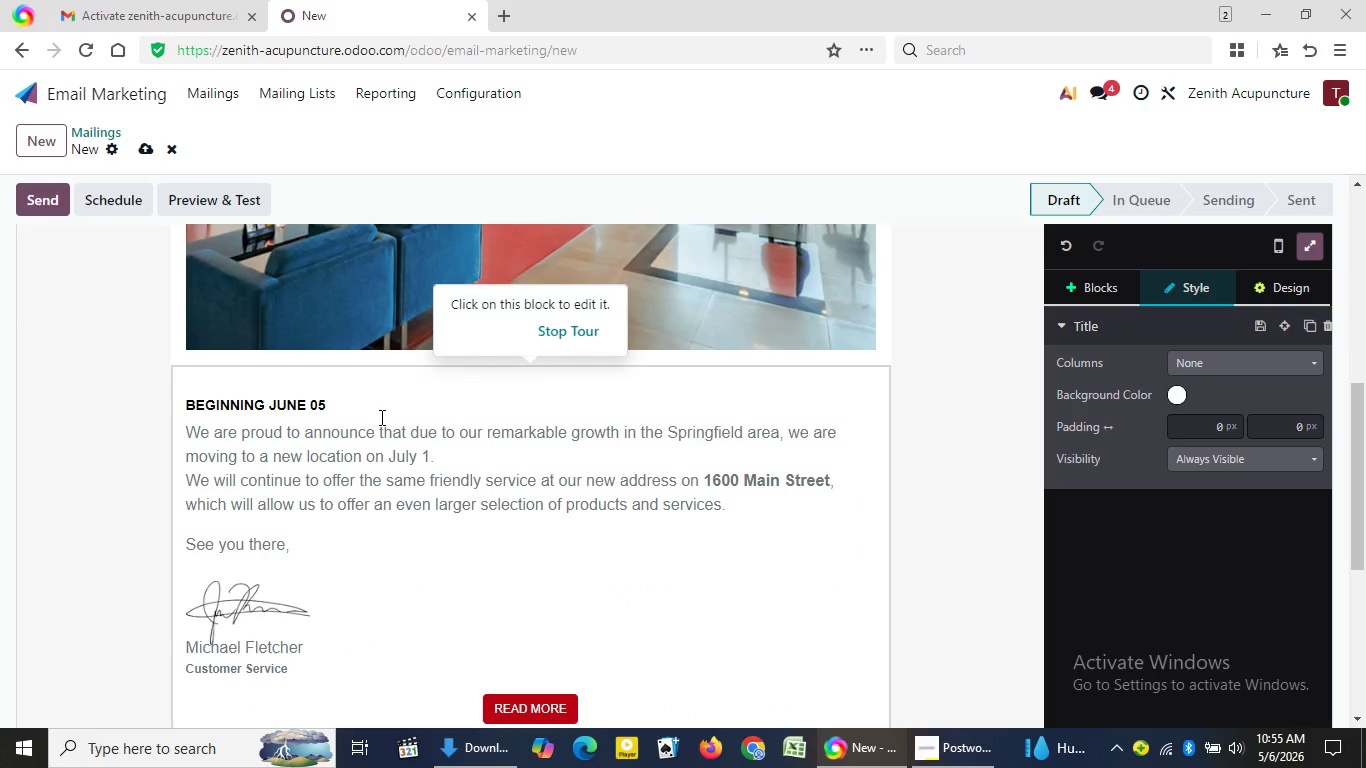 
left_click([380, 417])
 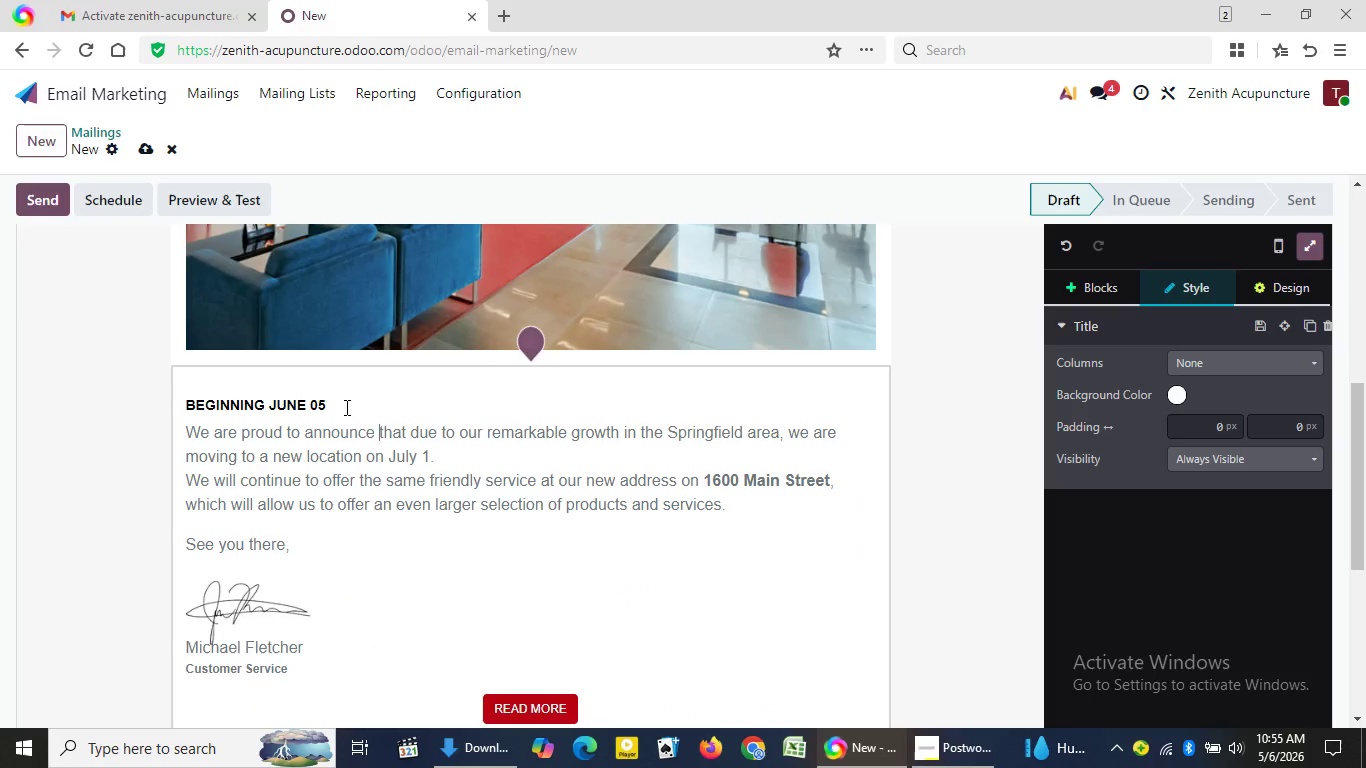 
left_click([345, 407])
 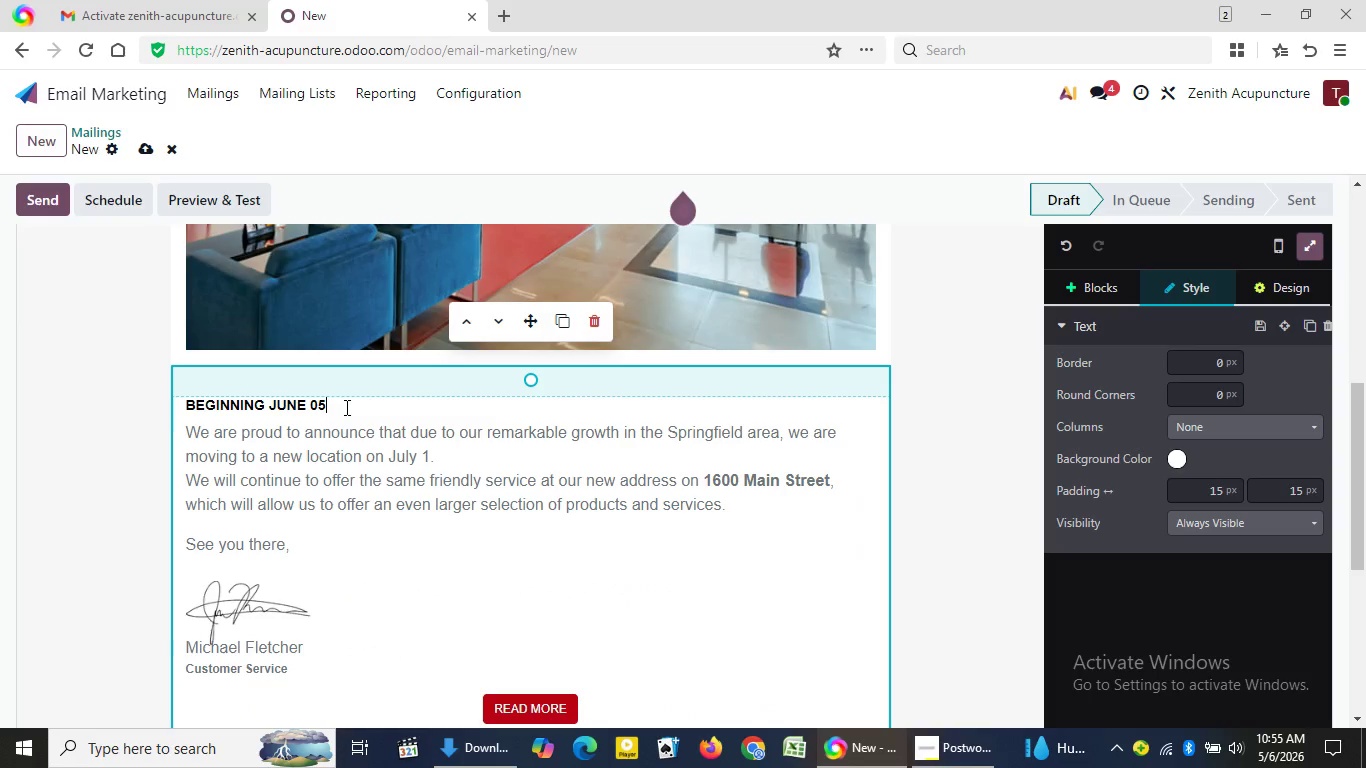 
key(Backspace)
key(Backspace)
key(Backspace)
key(Backspace)
key(Backspace)
key(Backspace)
key(Backspace)
key(Backspace)
key(Backspace)
key(Backspace)
key(Backspace)
key(Backspace)
key(Backspace)
key(Backspace)
key(Backspace)
key(Backspace)
key(Backspace)
type(DERAR)
key(Backspace)
key(Backspace)
key(Backspace)
key(Backspace)
key(Backspace)
type(D)
 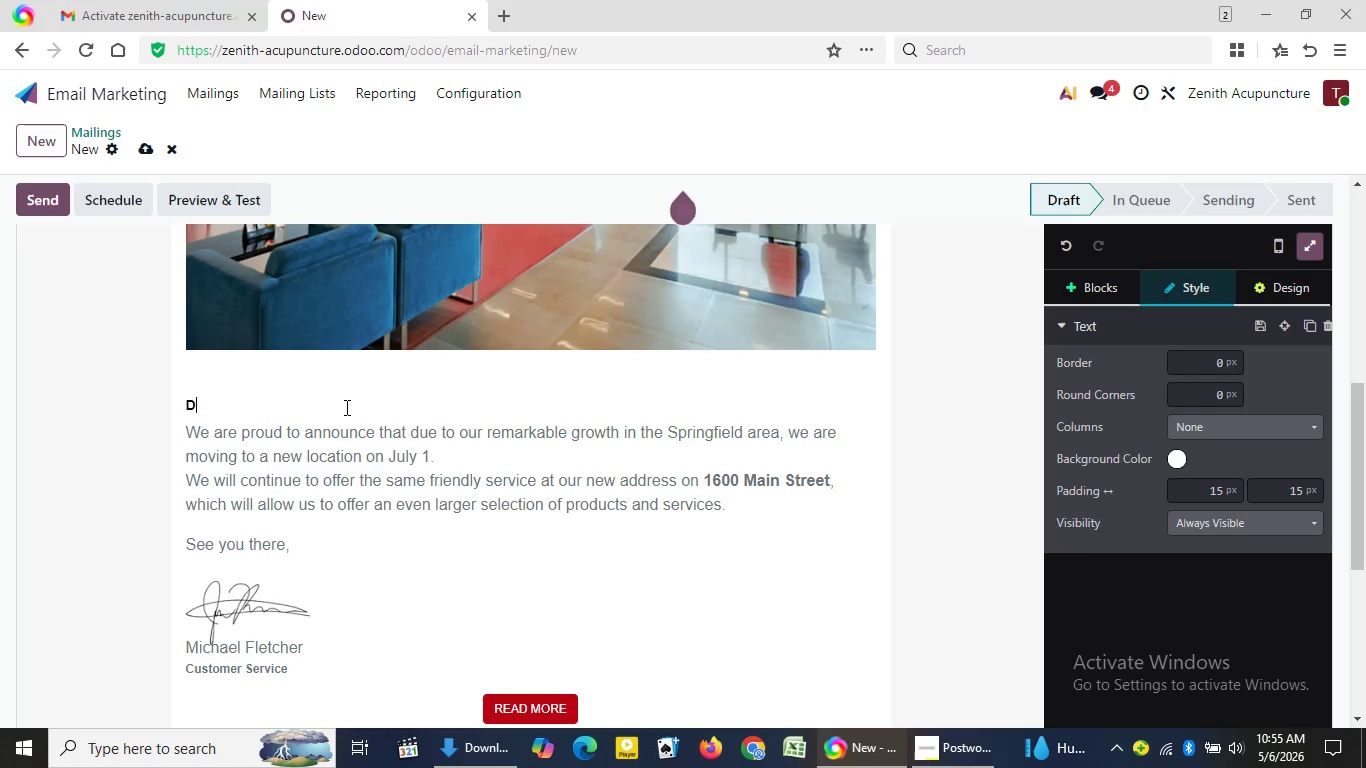 
wait(21.23)
 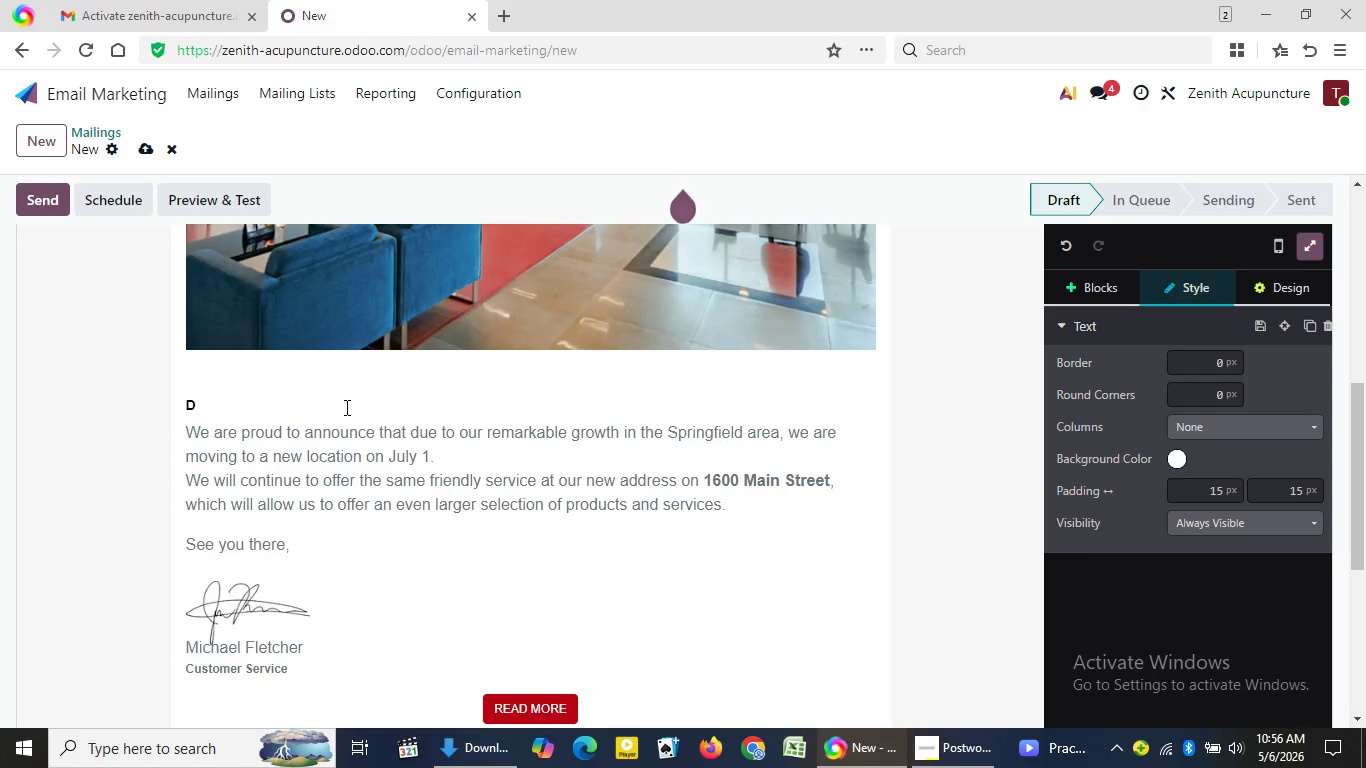 
type(ear)
 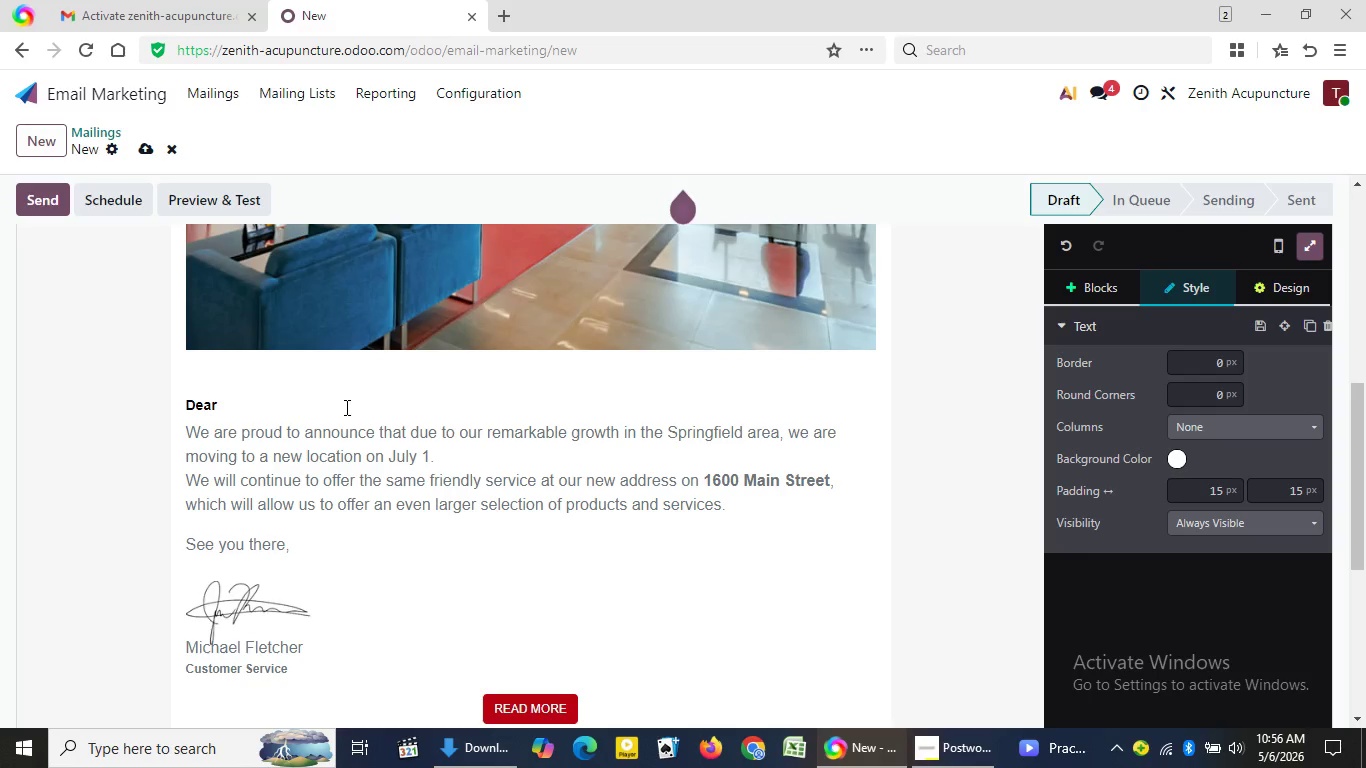 
wait(33.75)
 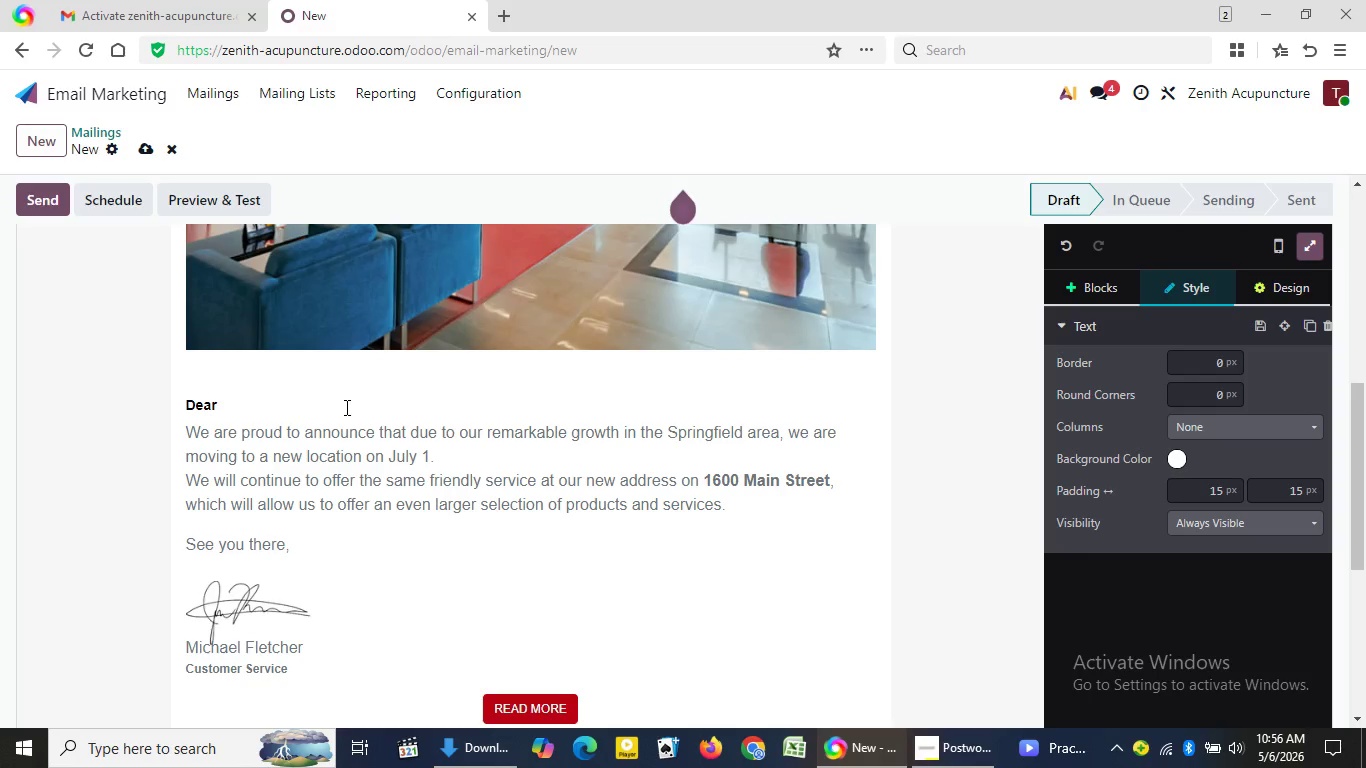 
left_click_drag(start_coordinate=[186, 456], to_coordinate=[588, 705])
 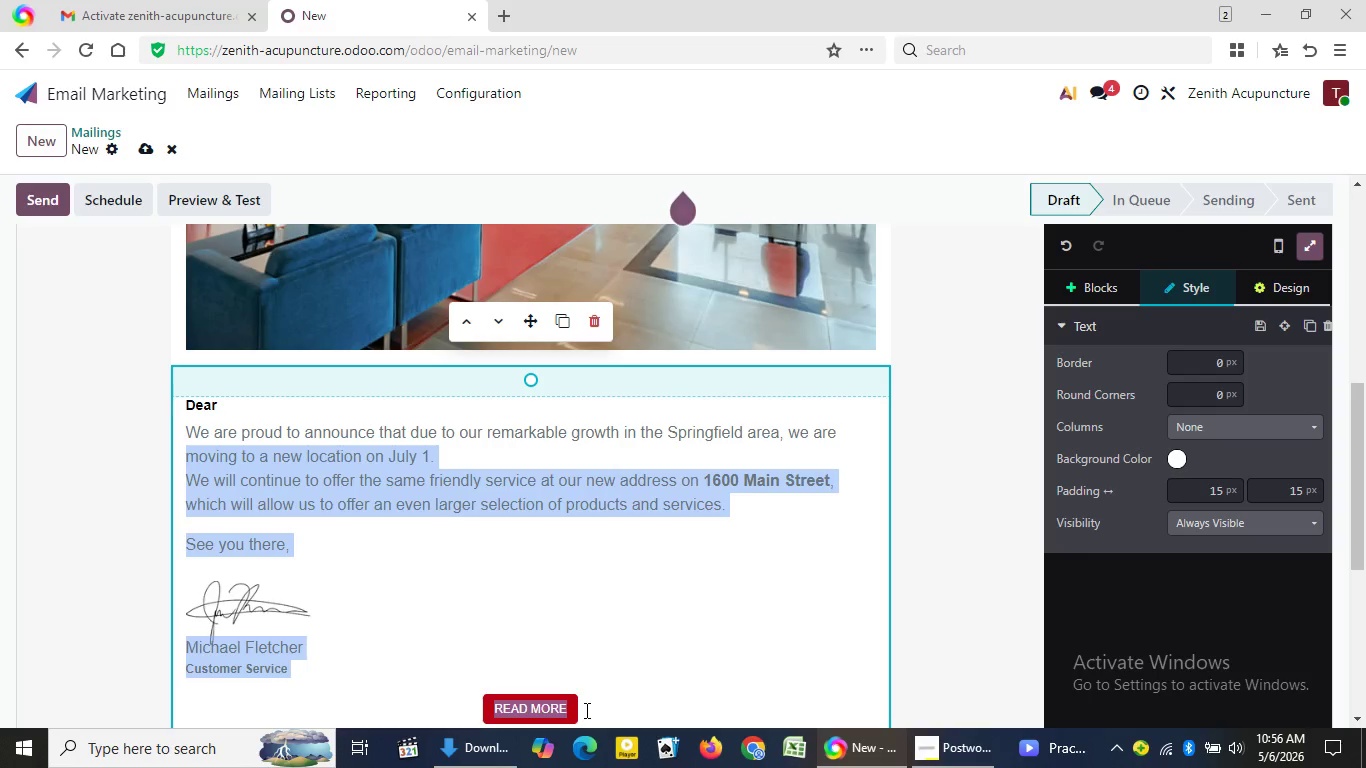 
key(Backspace)
 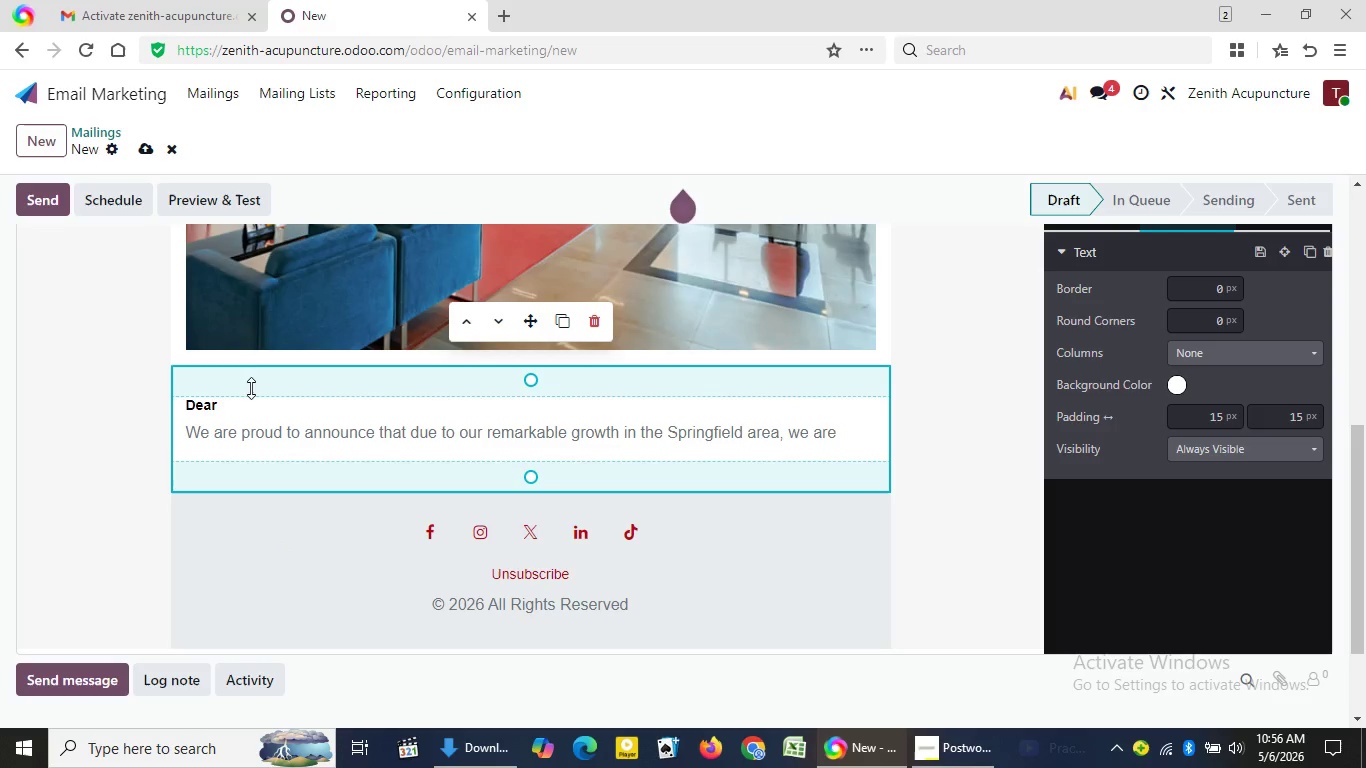 
wait(5.58)
 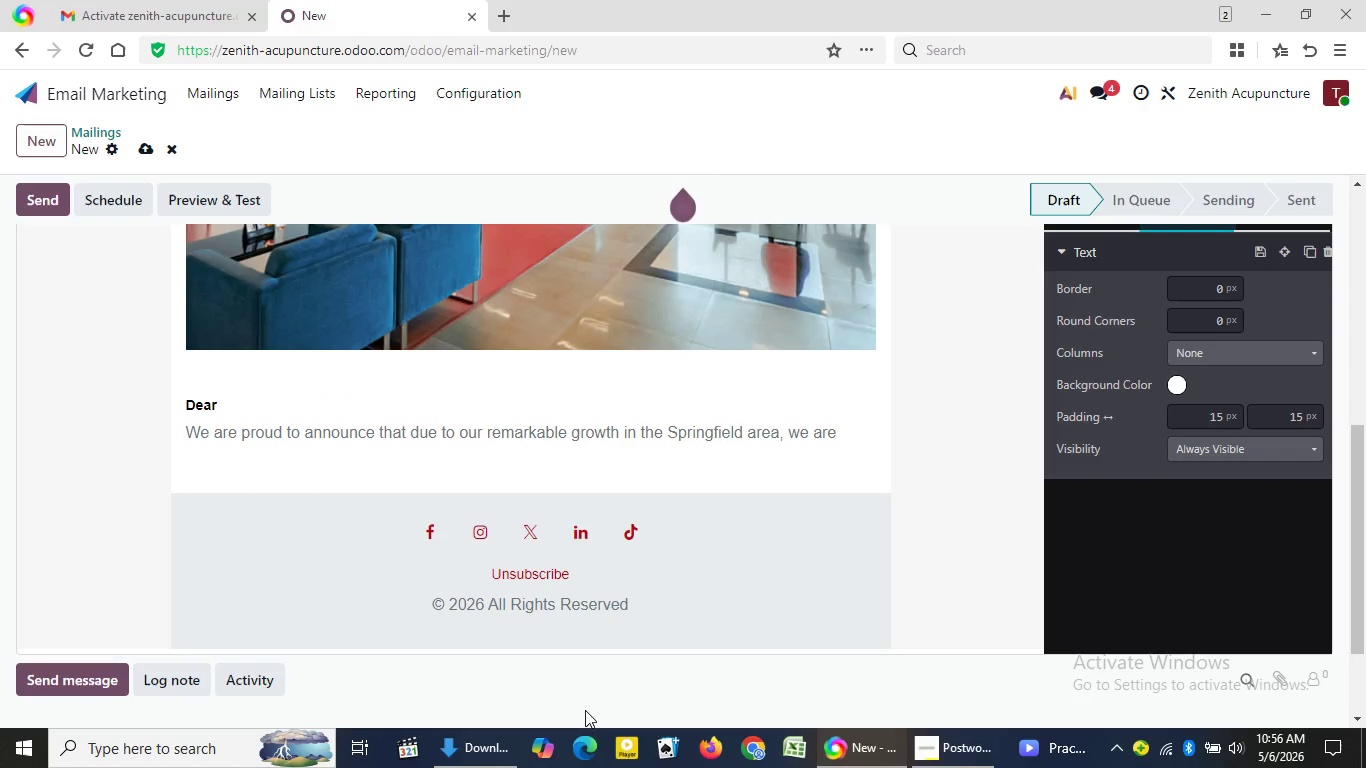 
left_click_drag(start_coordinate=[202, 431], to_coordinate=[833, 433])
 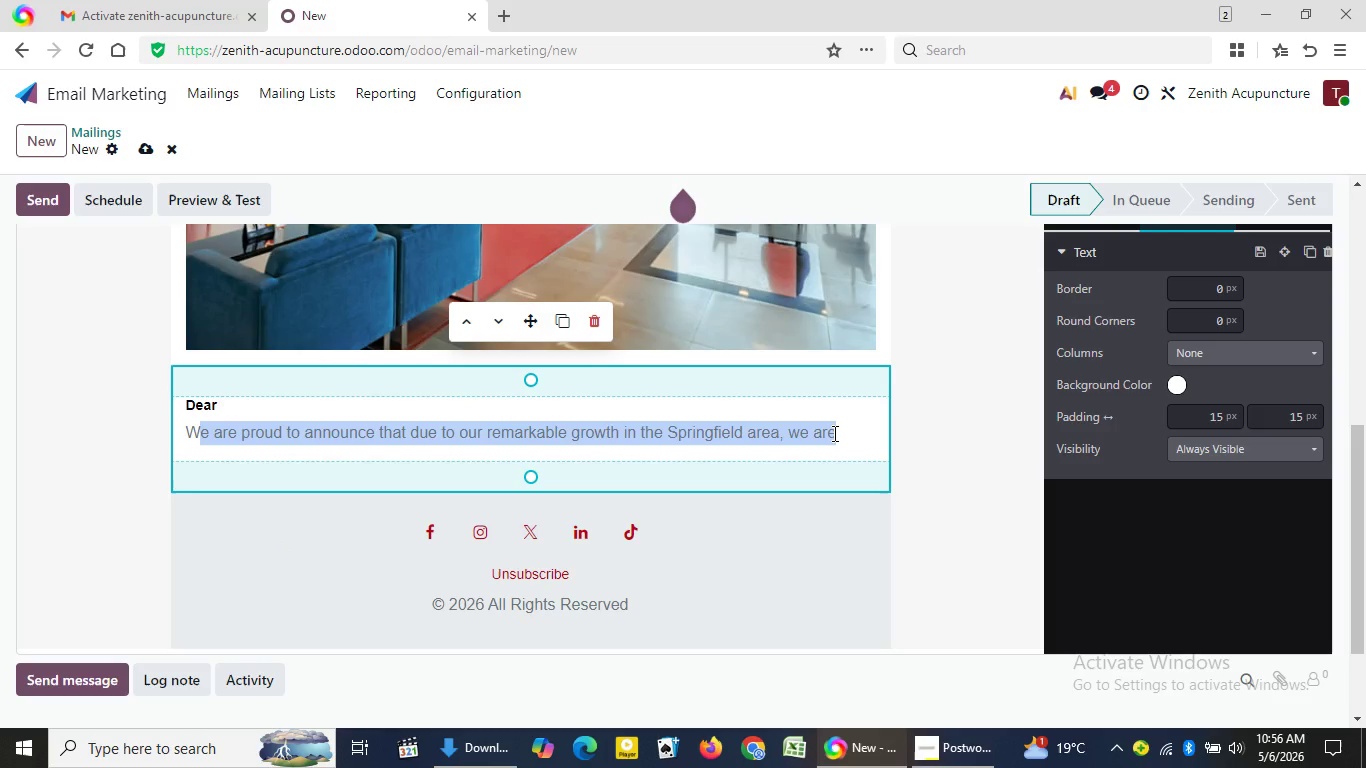 
key(Backspace)
 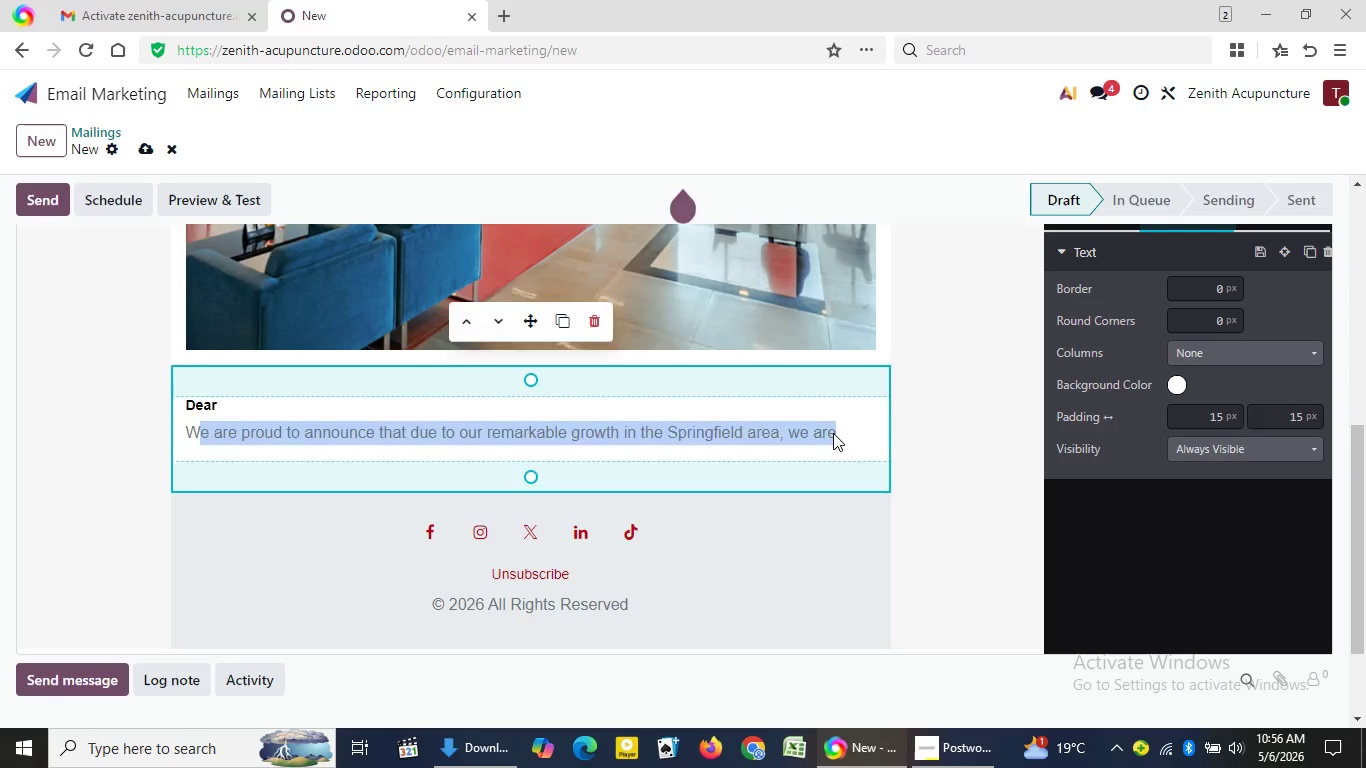 
key(Backspace)
 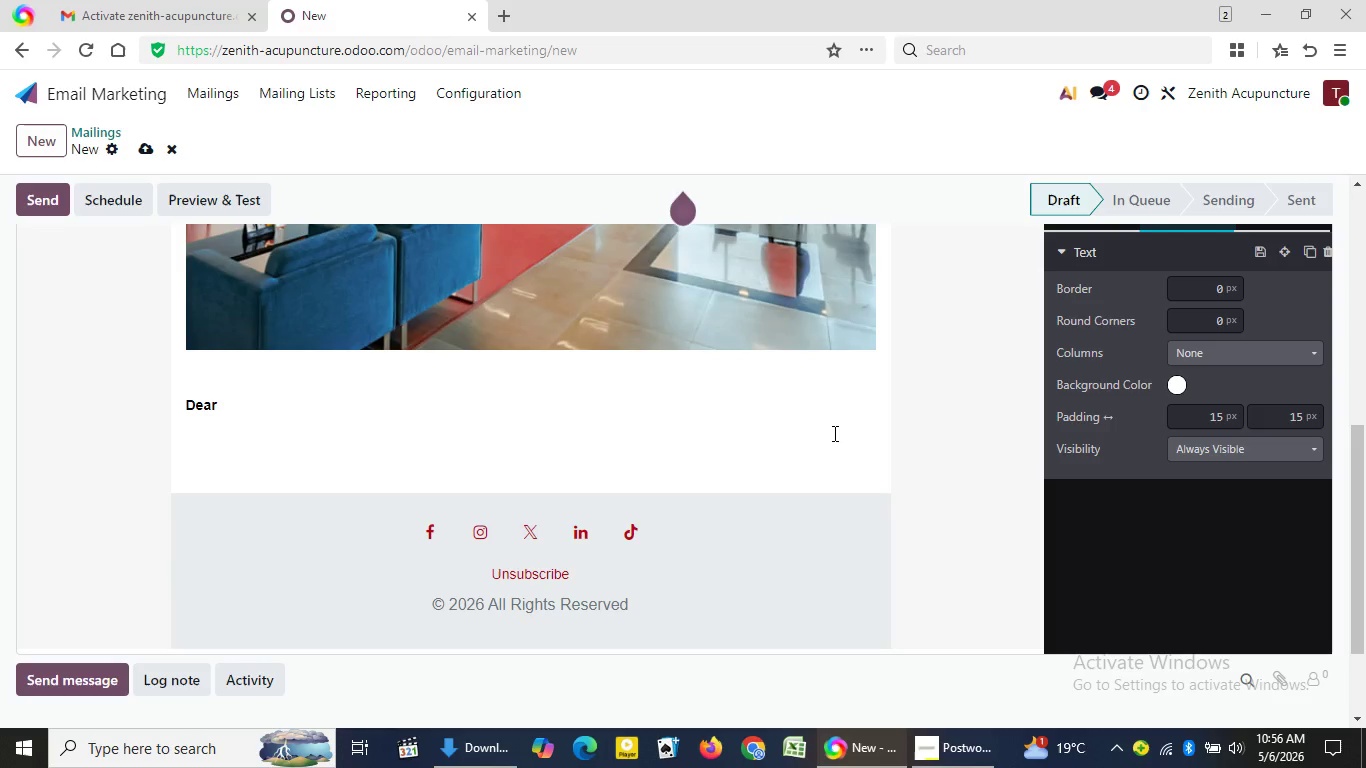 
hold_key(key=ShiftLeft, duration=0.47)